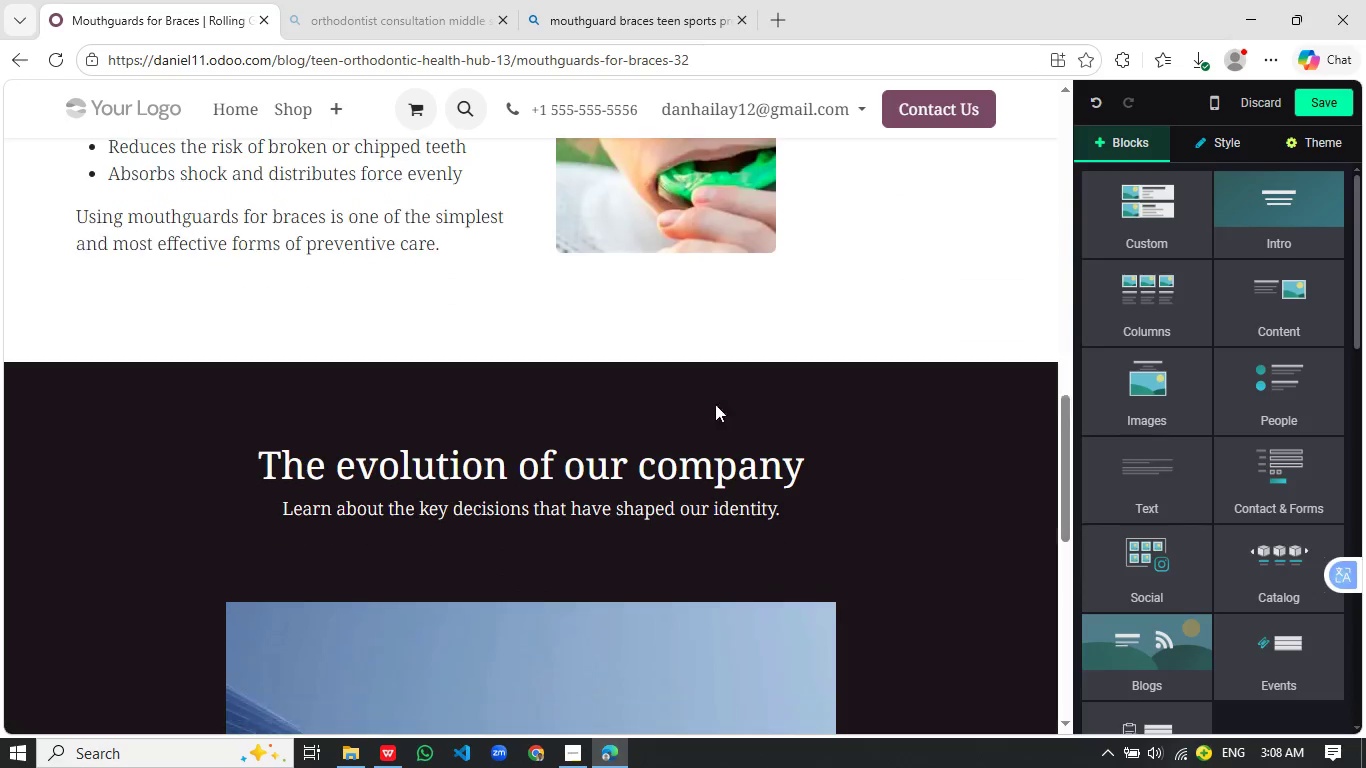 
left_click([583, 257])
 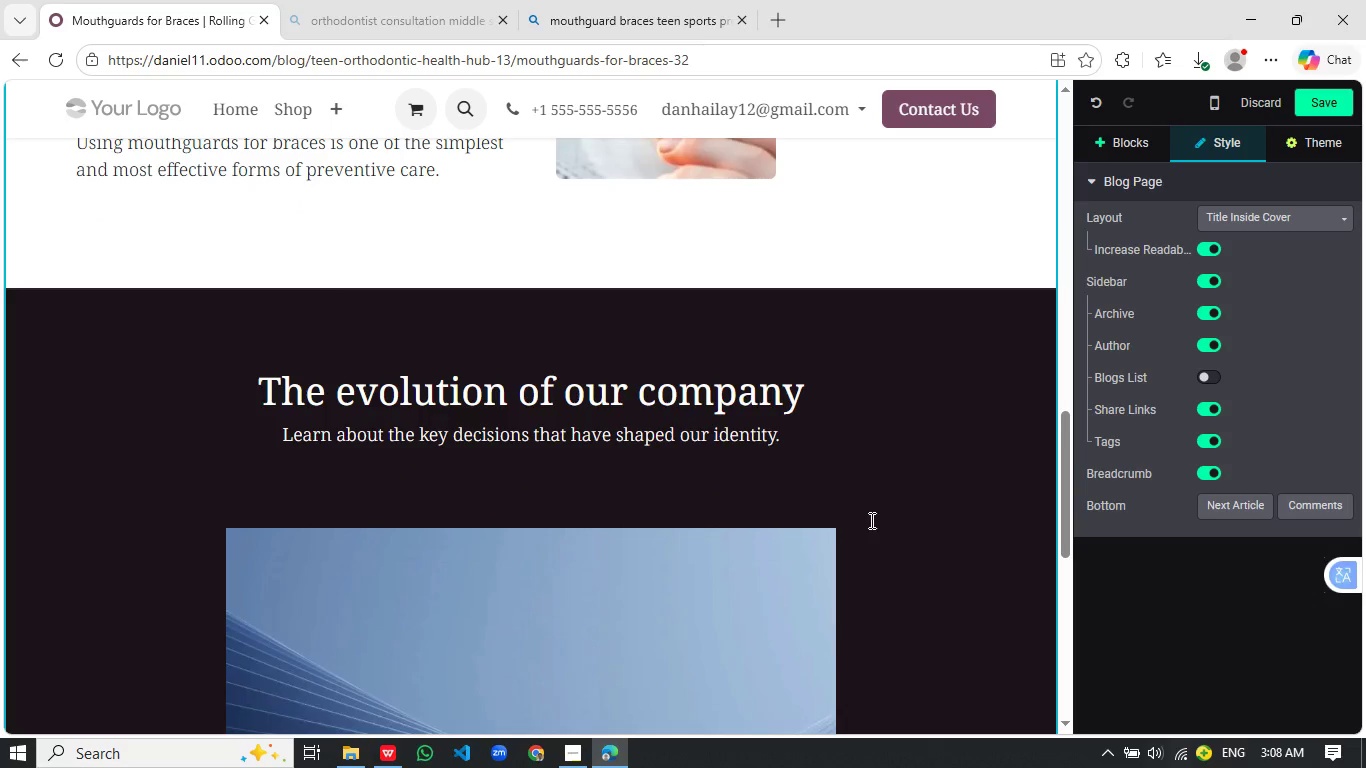 
scroll: coordinate [719, 402], scroll_direction: down, amount: 1.0
 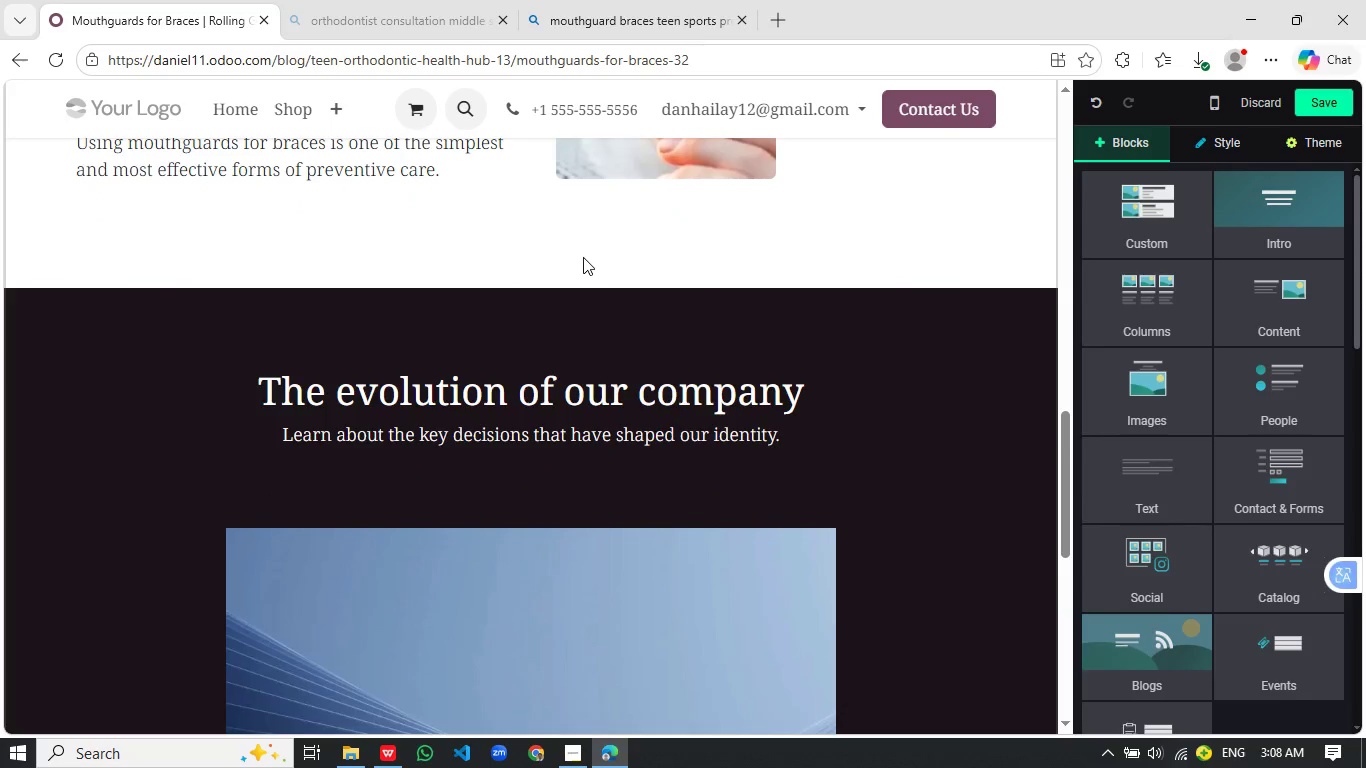 
left_click_drag(start_coordinate=[813, 446], to_coordinate=[254, 377])
 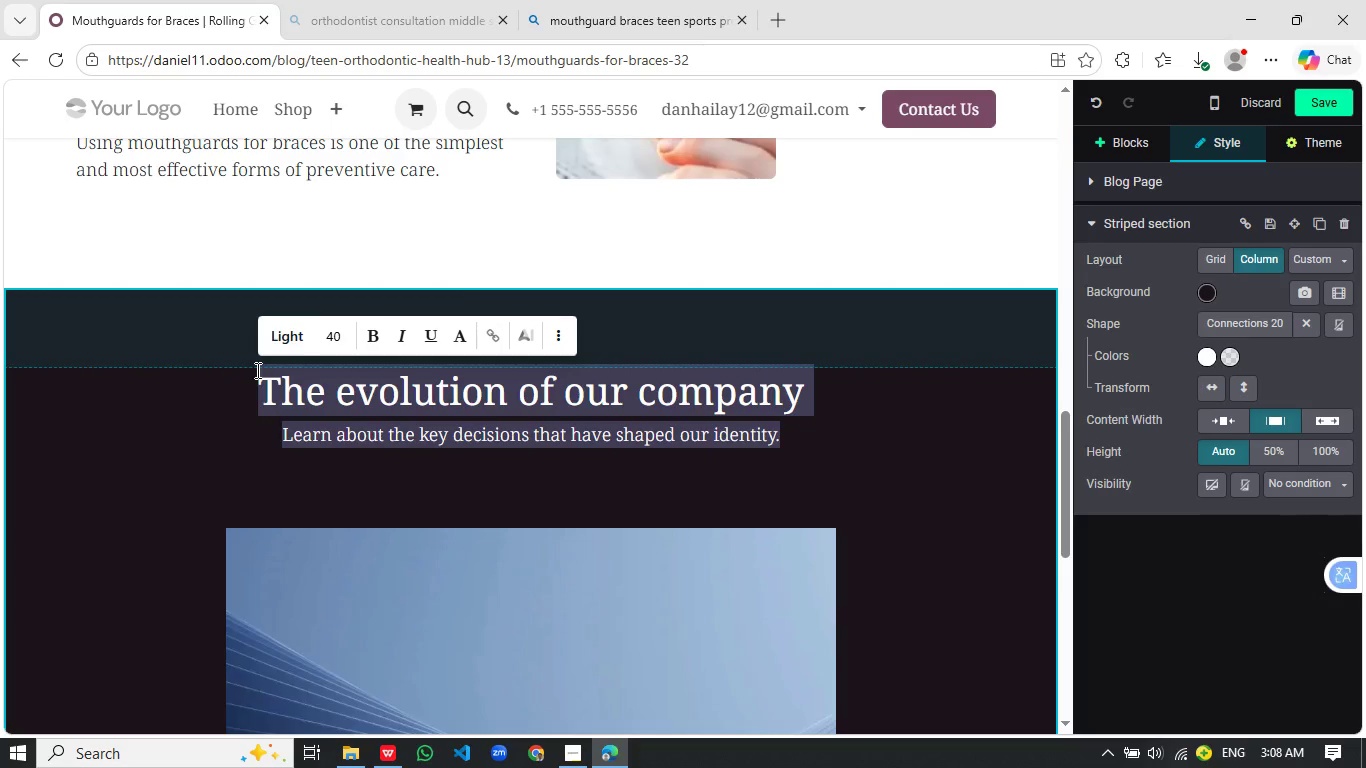 
type(Choosing the Right Protection)
 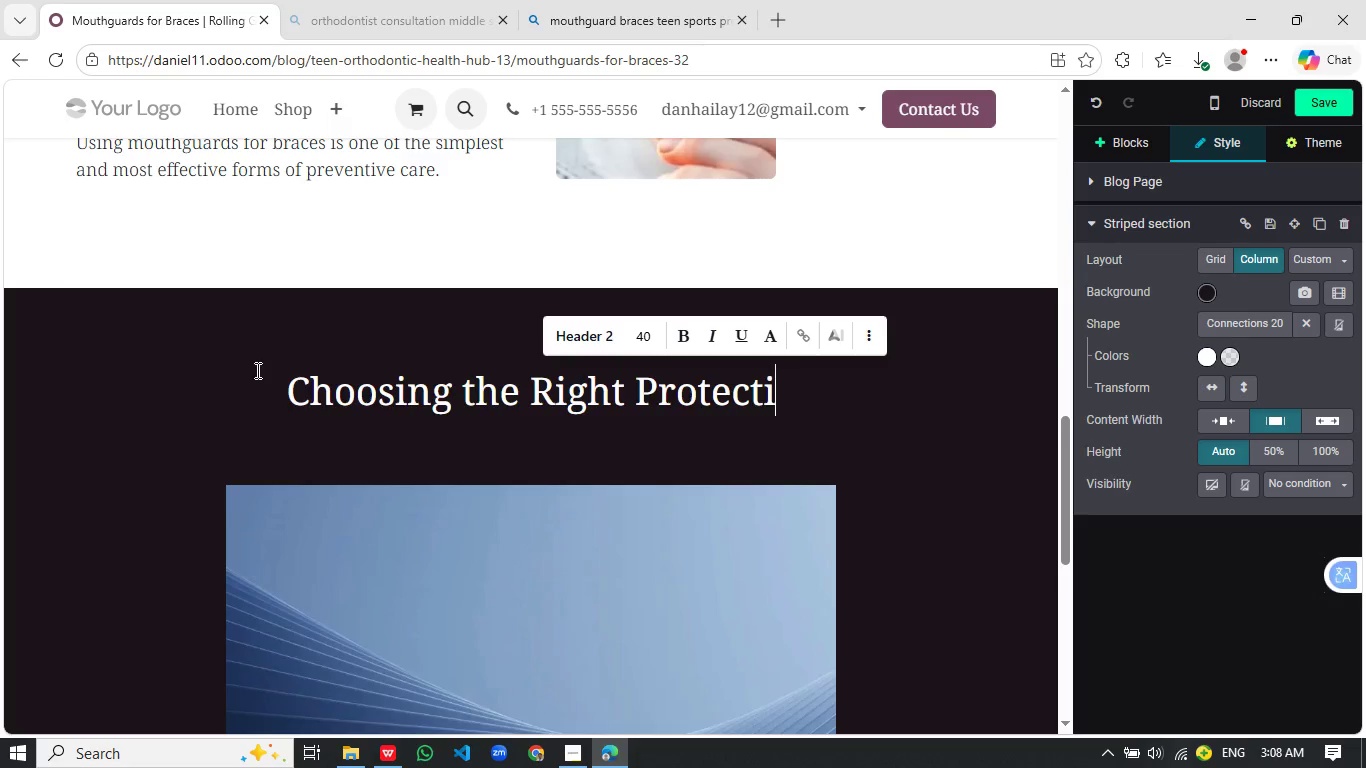 
key(Enter)
 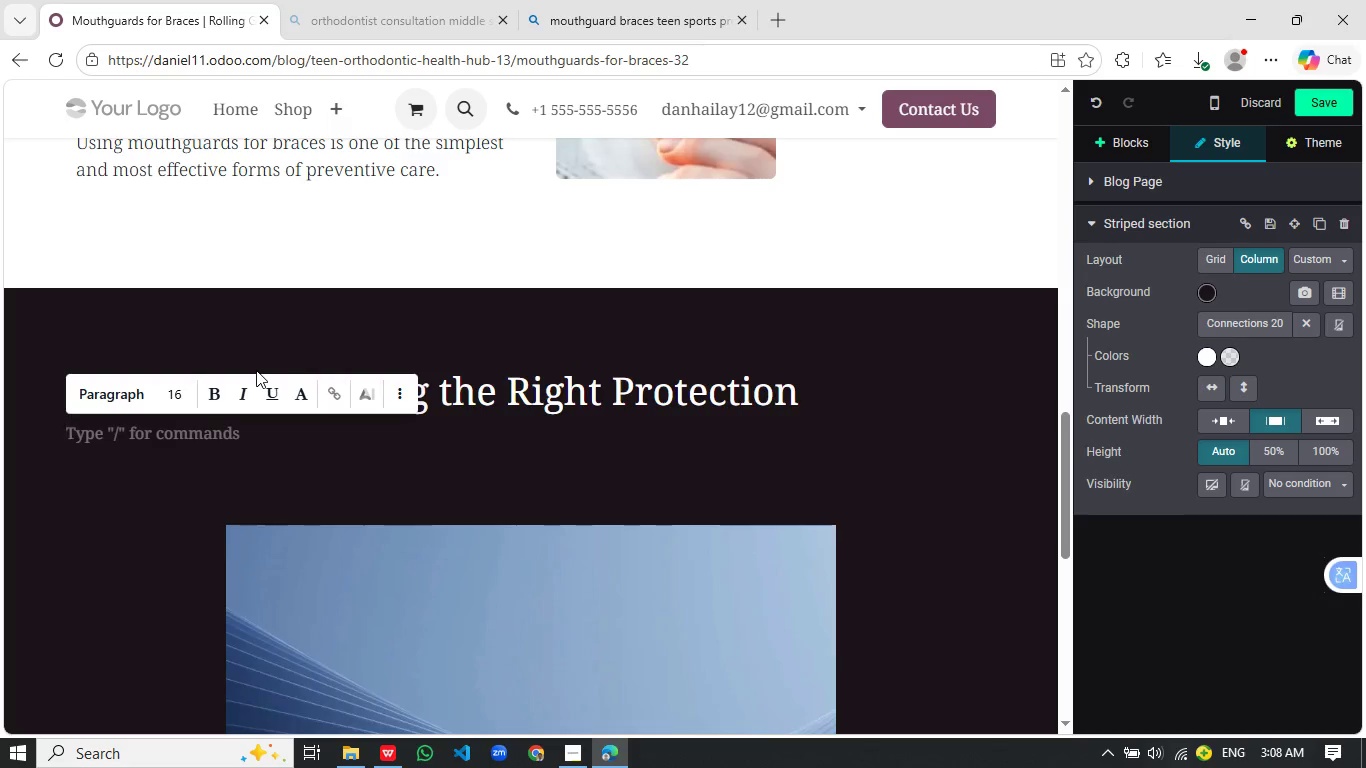 
type(Not all mouthguards are suitab)
 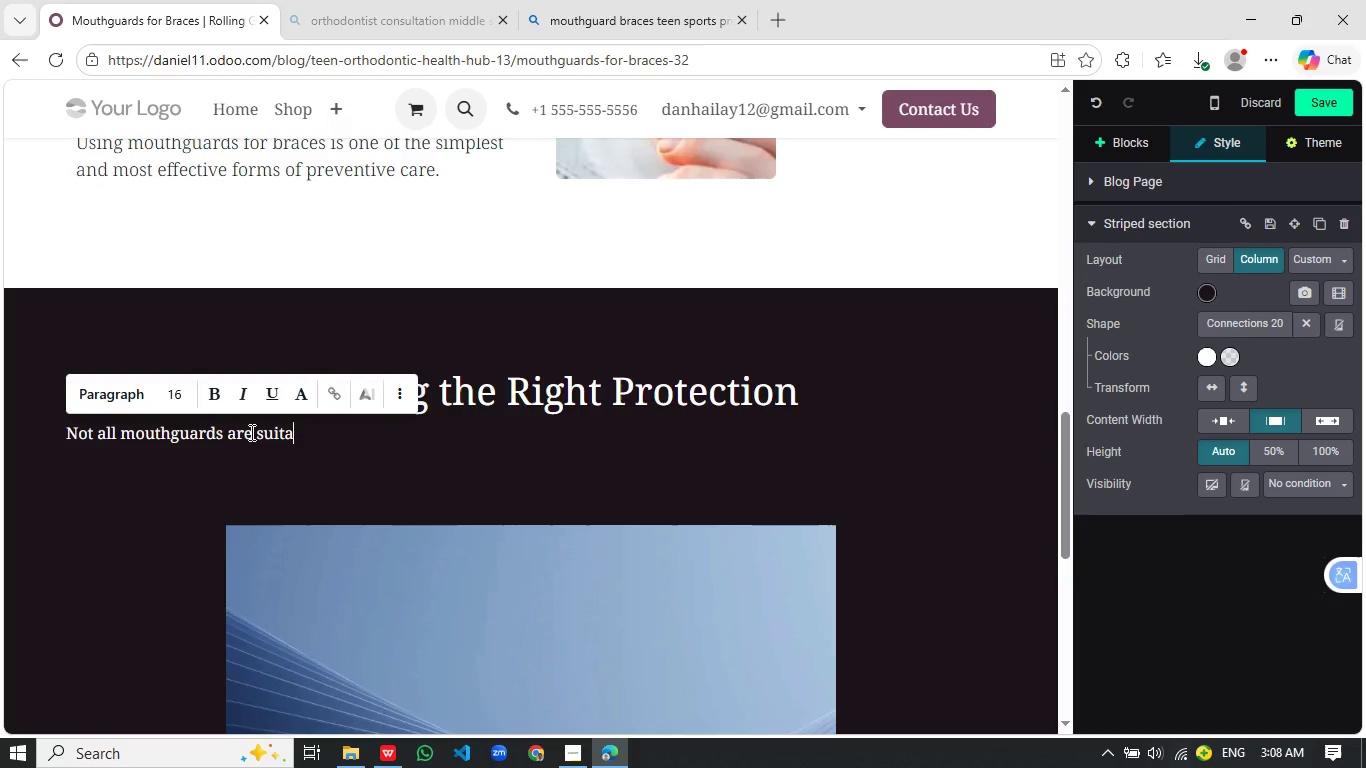 
type(le for teens with )
 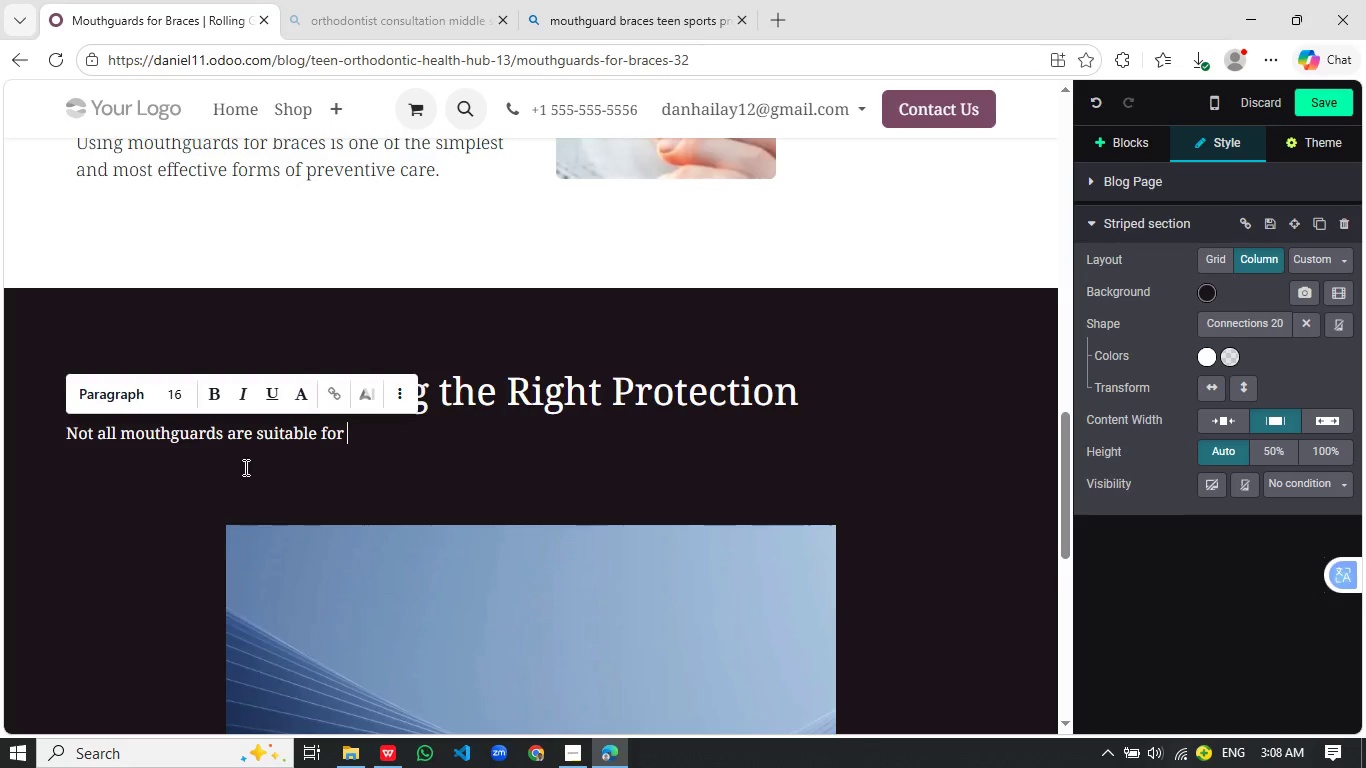 
type(bracs)
 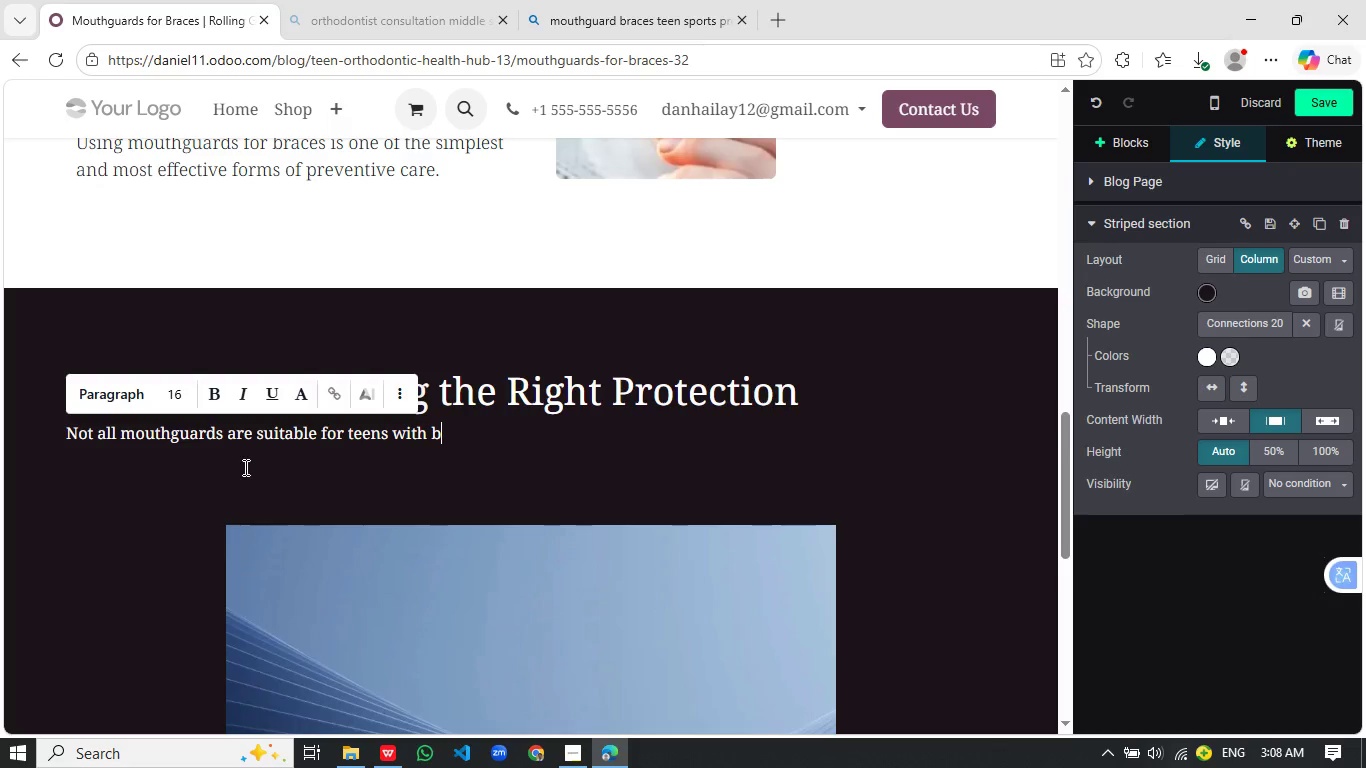 
type(. Standard mouthguards may feel tight or fail to accommodate s)
 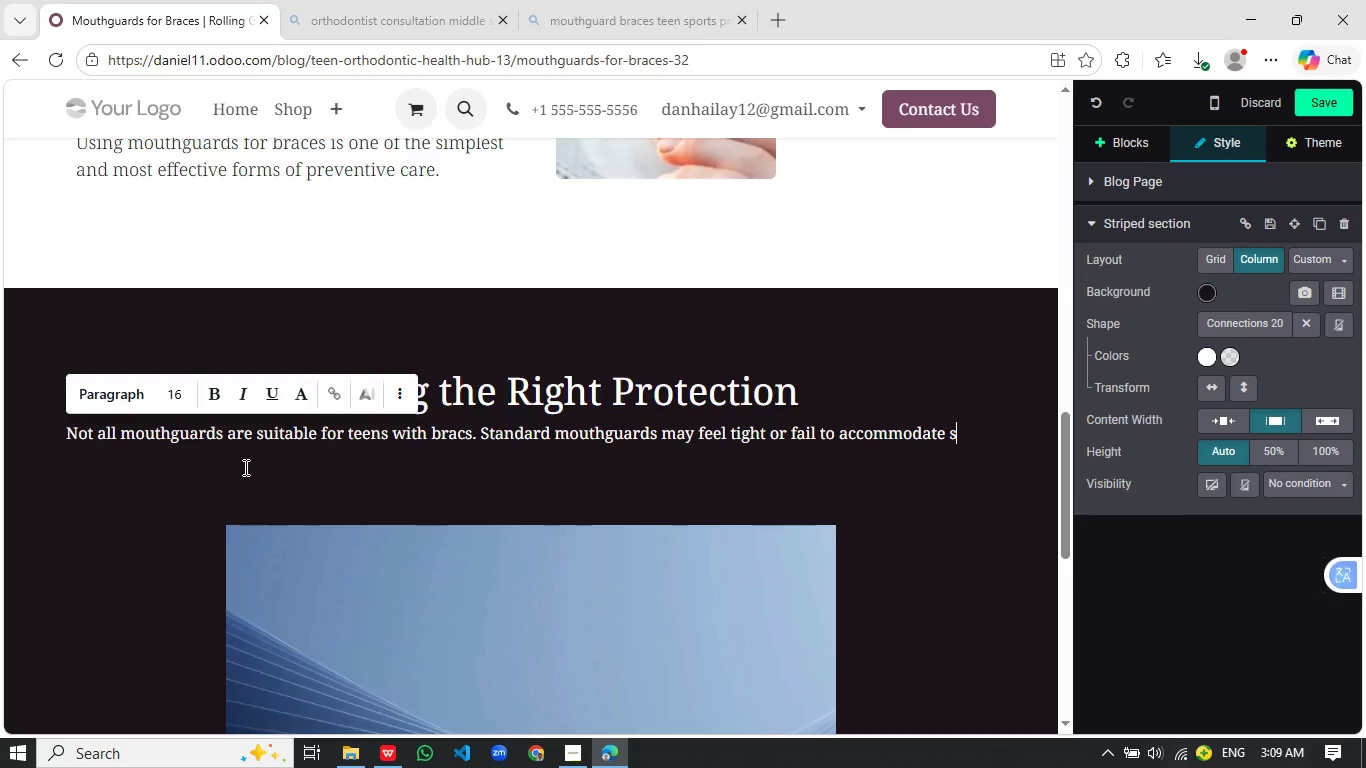 
type(hifting teethdura)
key(Backspace)
type(ing treatment. Orthodontic mouthguards, howeve)
 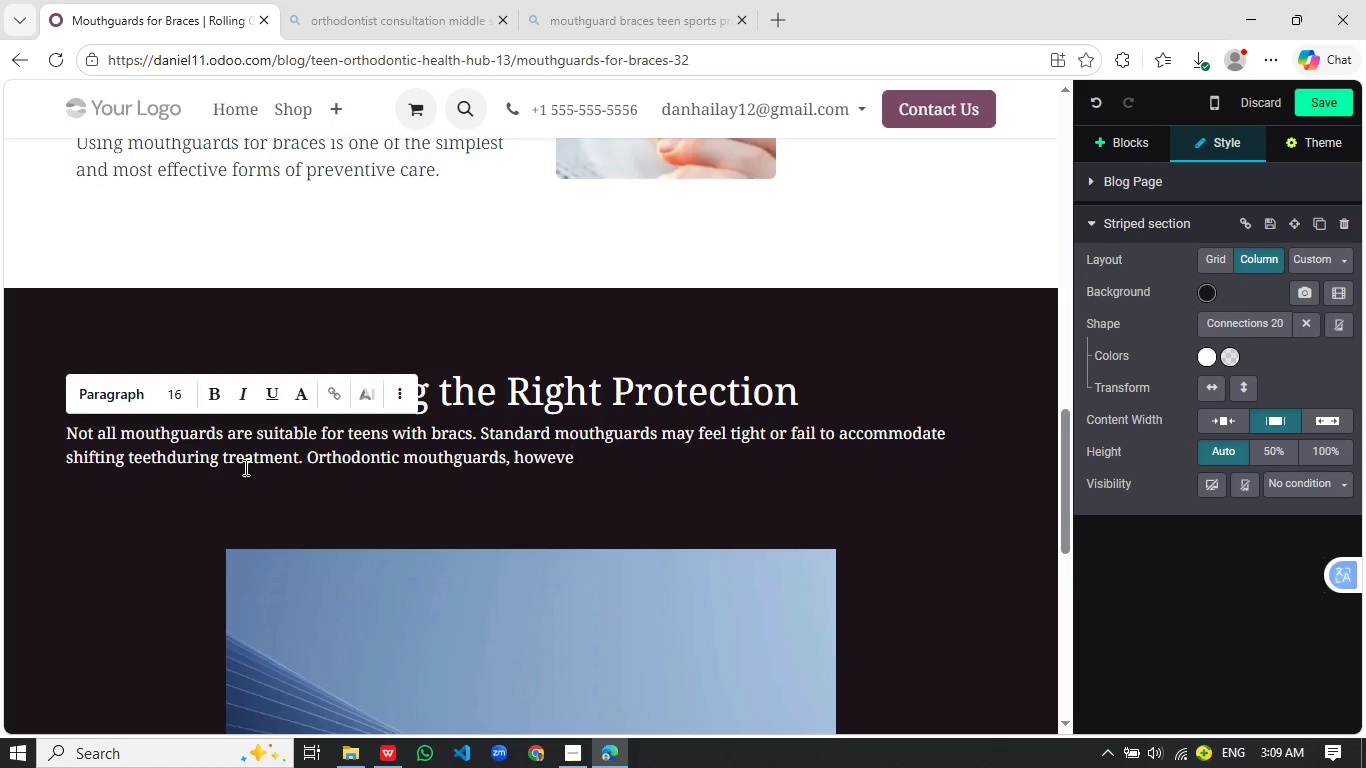 
wait(5.44)
 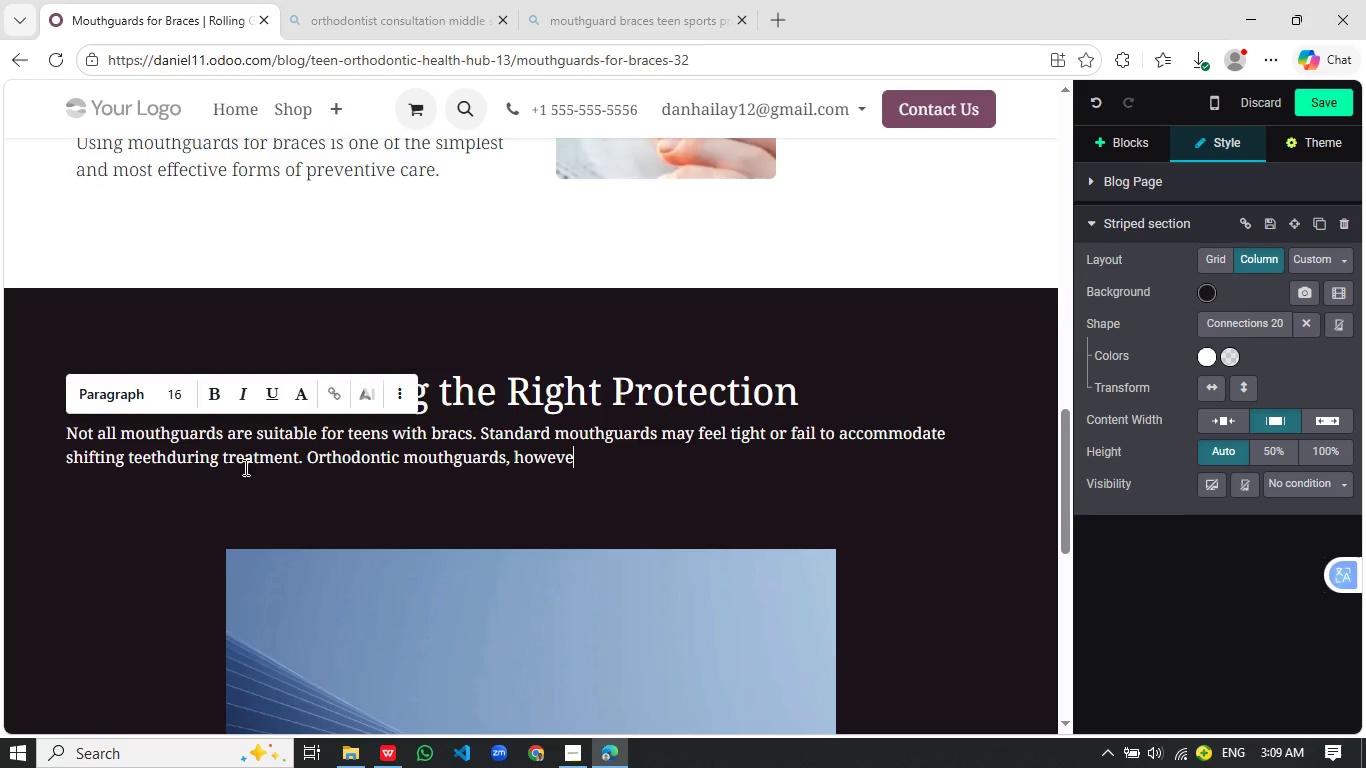 
type(r, are designed to fit comfortably over braces while allowing room for movement. they provide religable)
 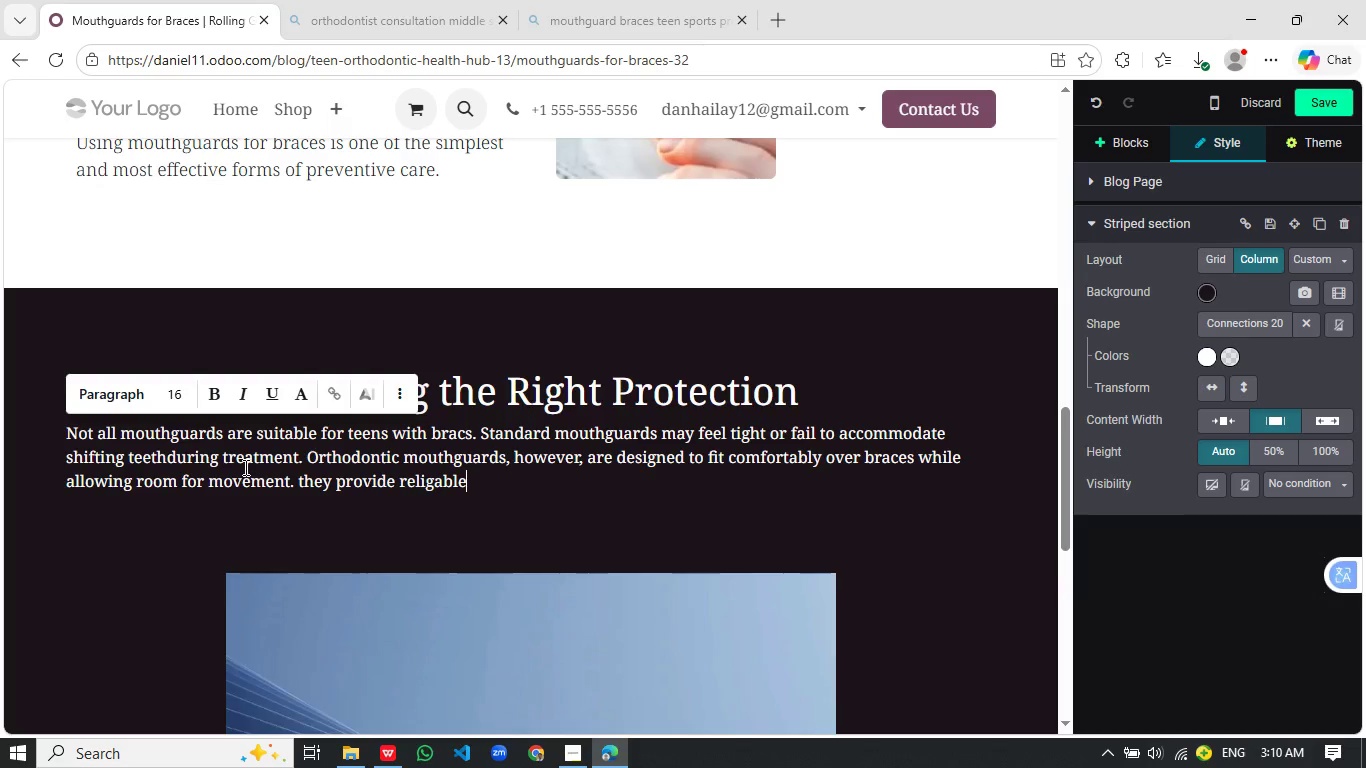 
wait(12.06)
 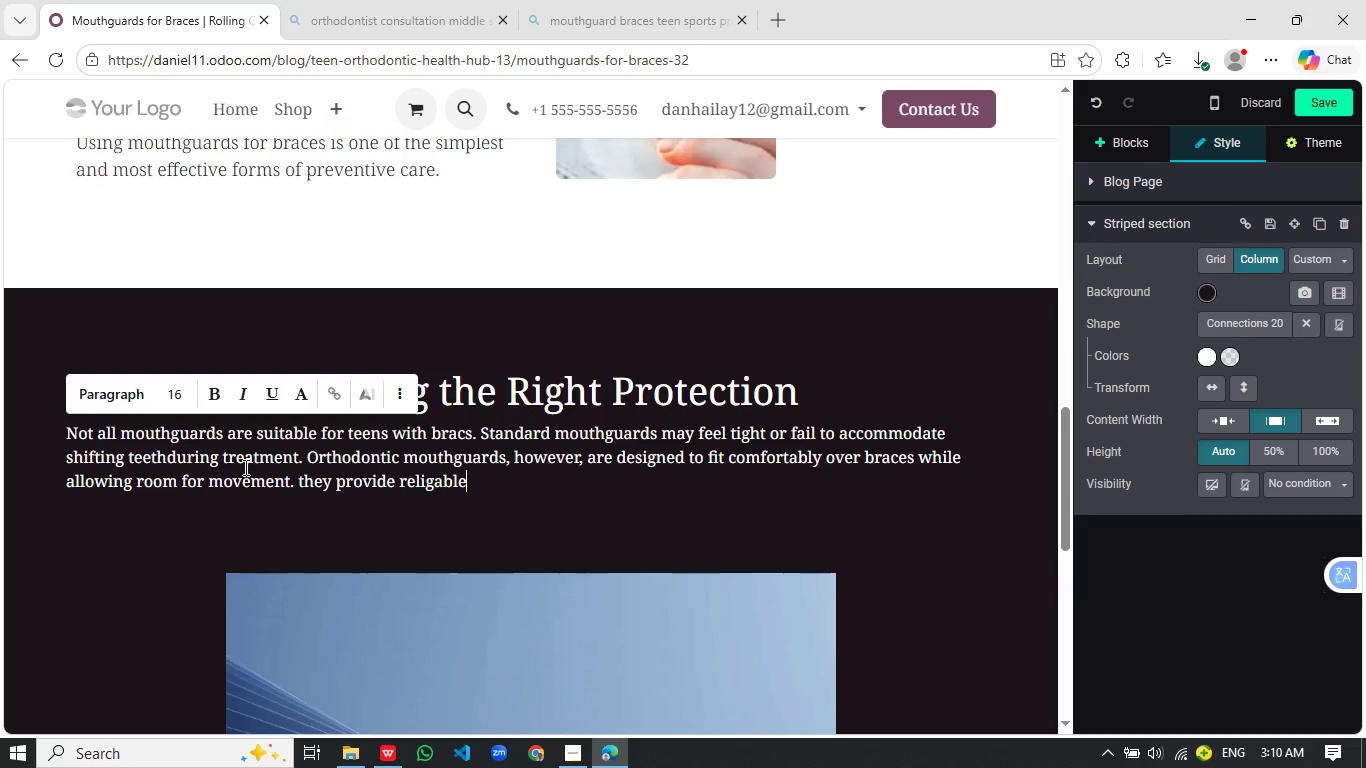 
left_click([439, 477])
 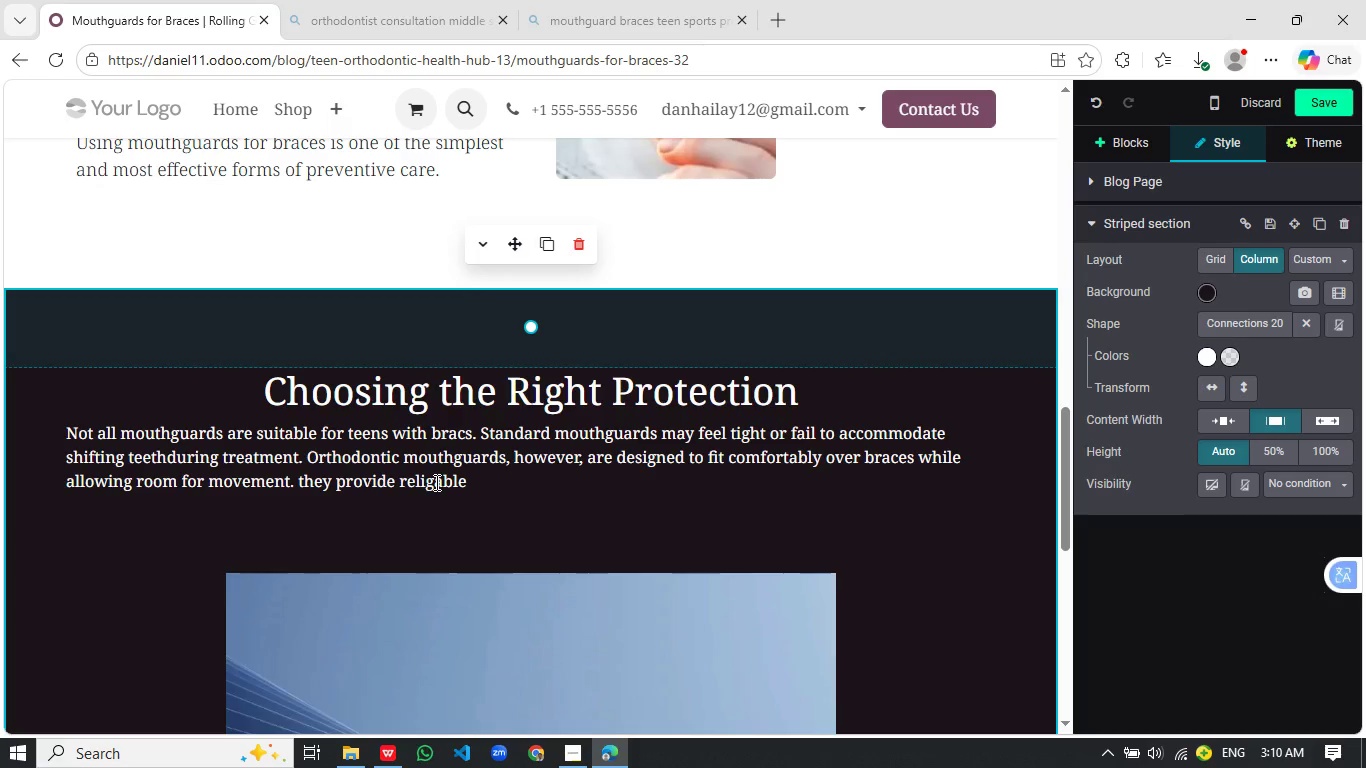 
wait(13.0)
 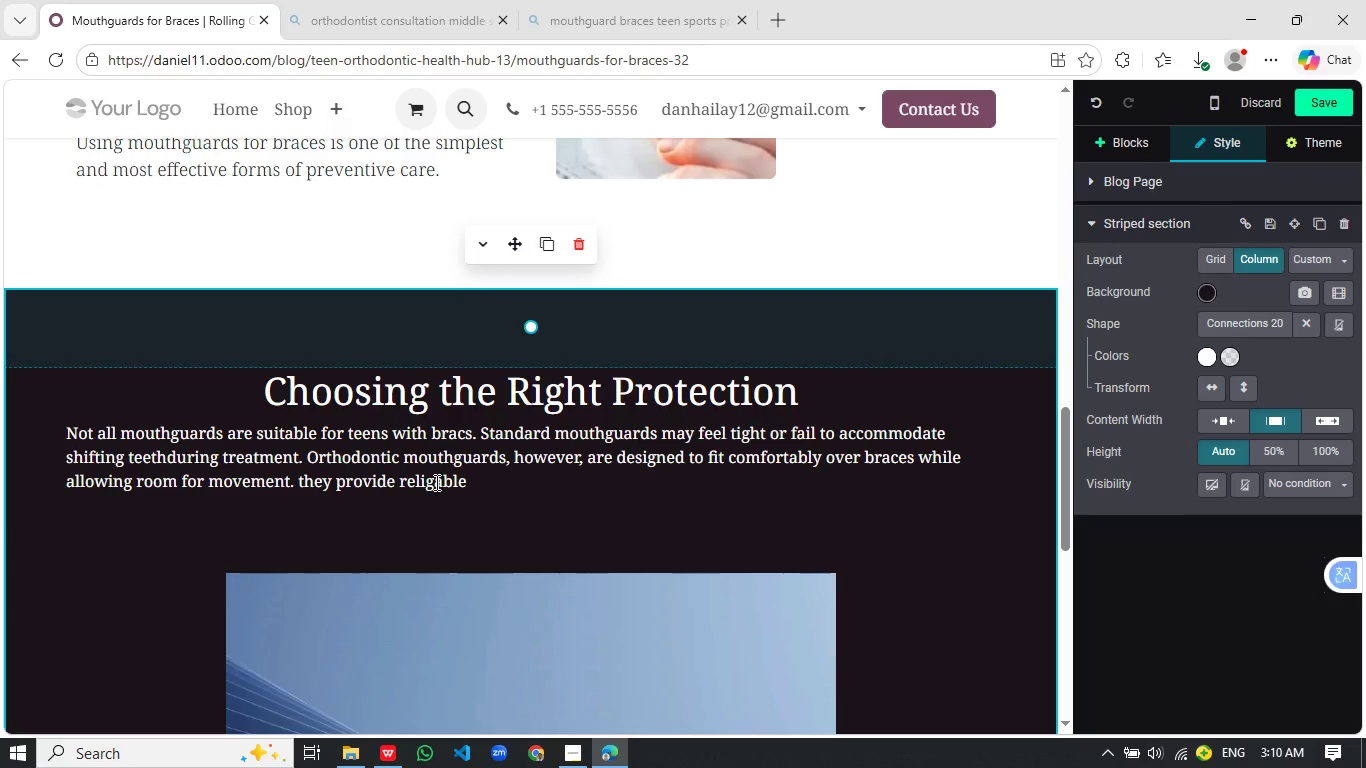 
left_click([432, 481])
 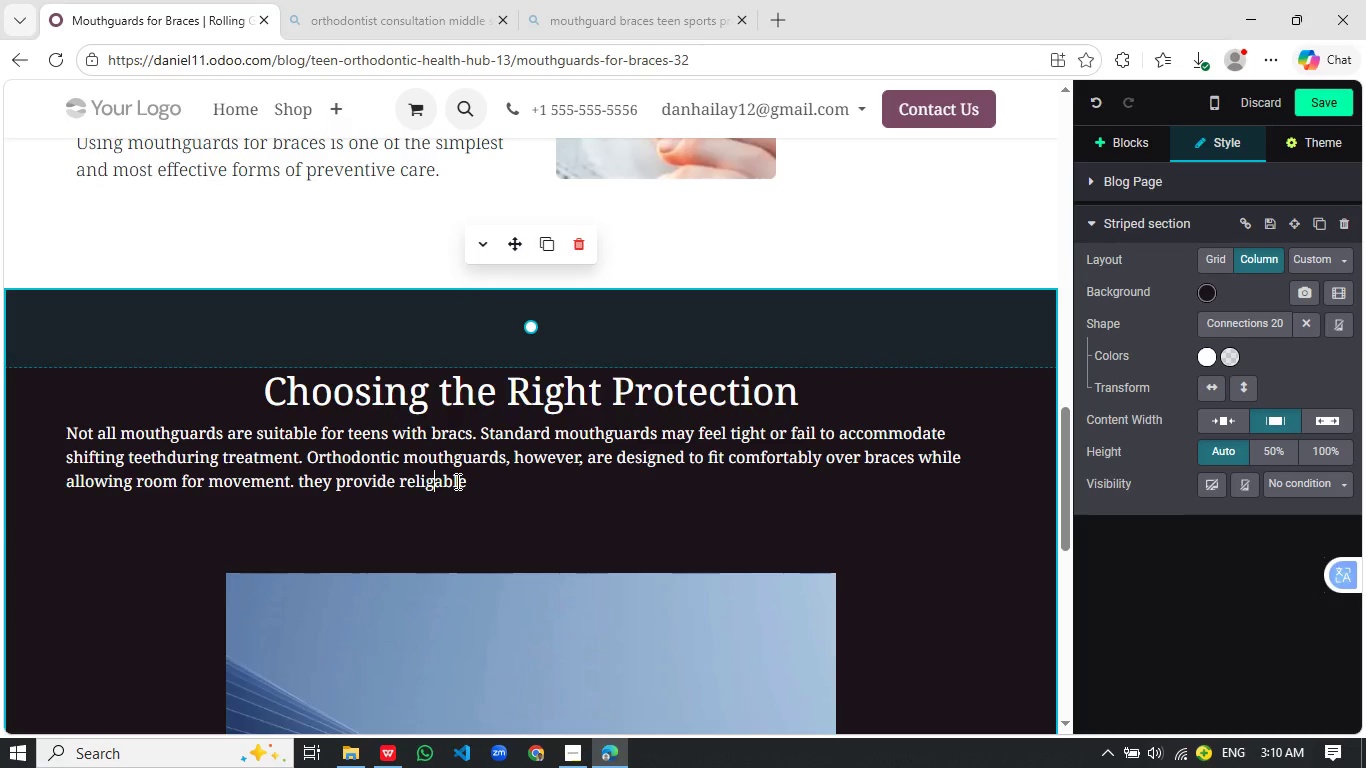 
key(Backspace)
 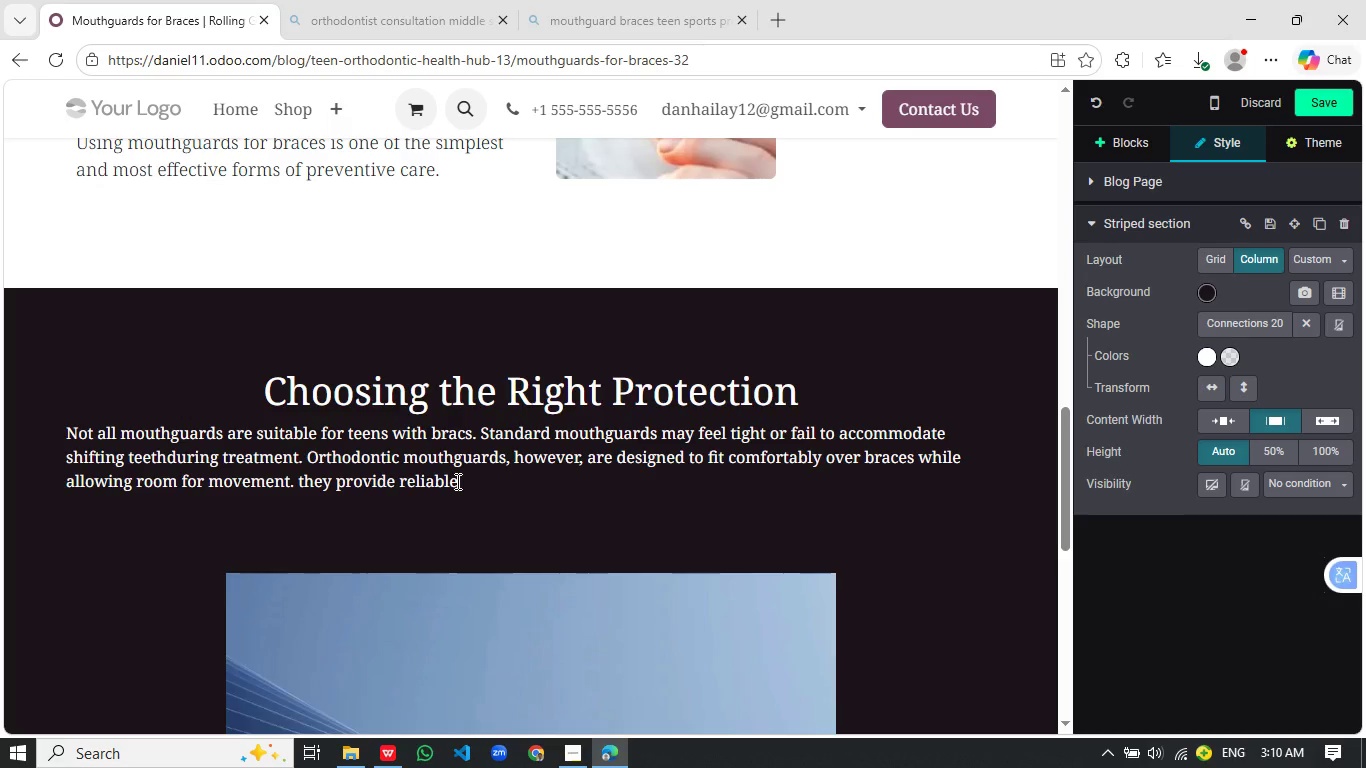 
key(End)
 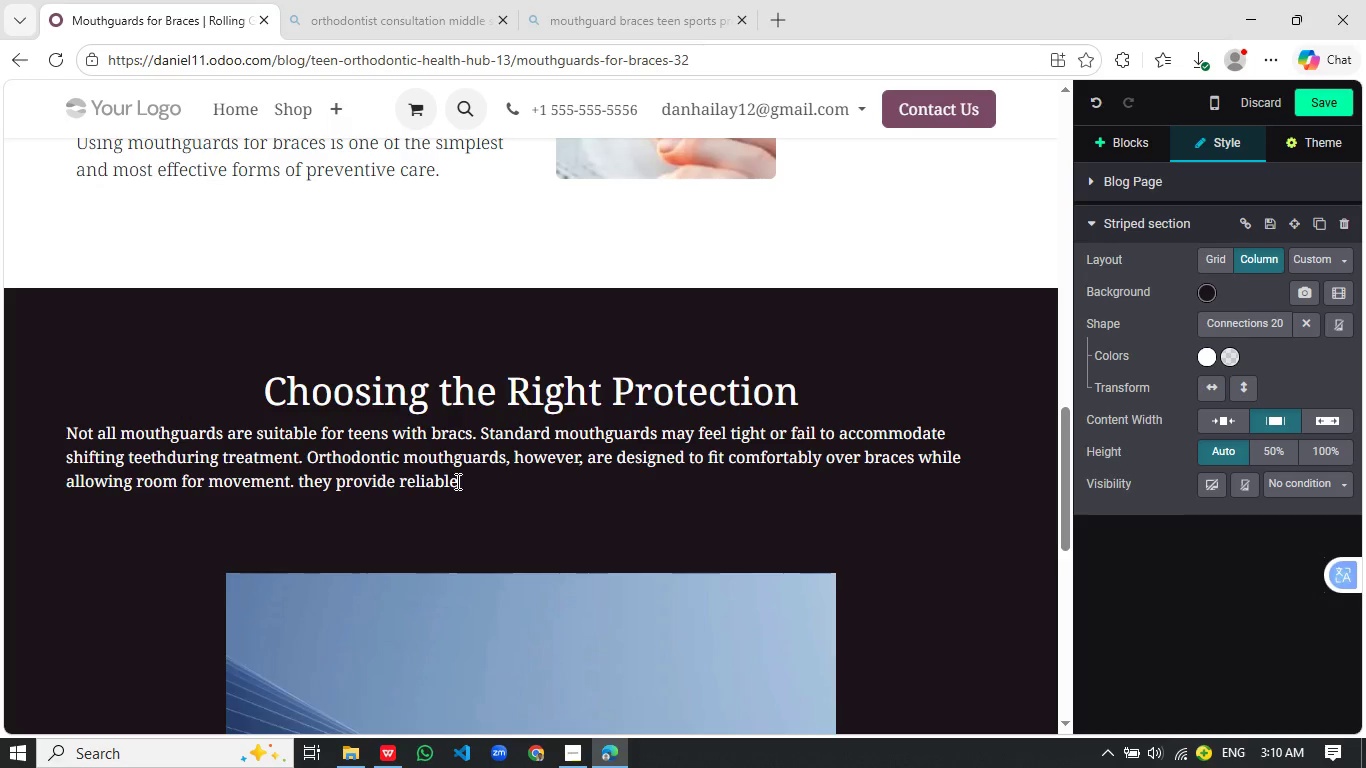 
key(Space)
 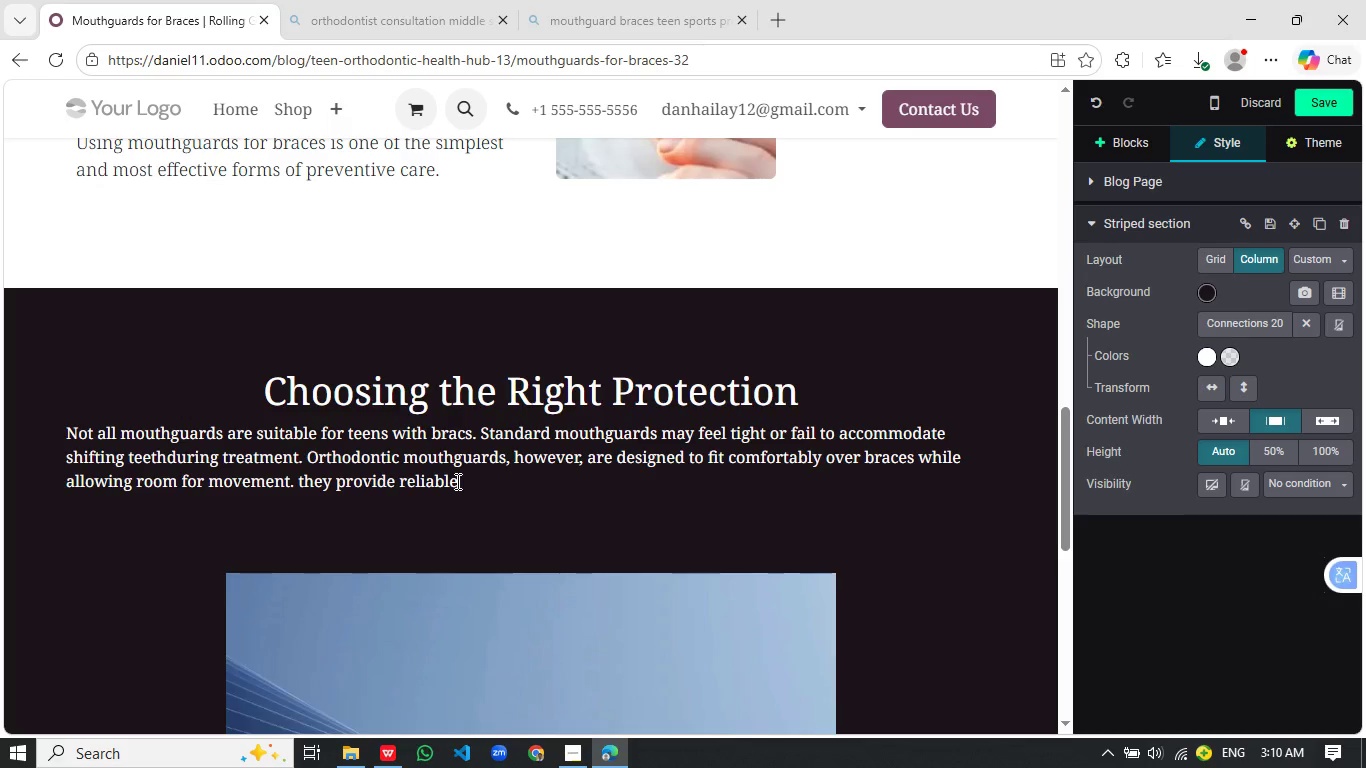 
wait(5.08)
 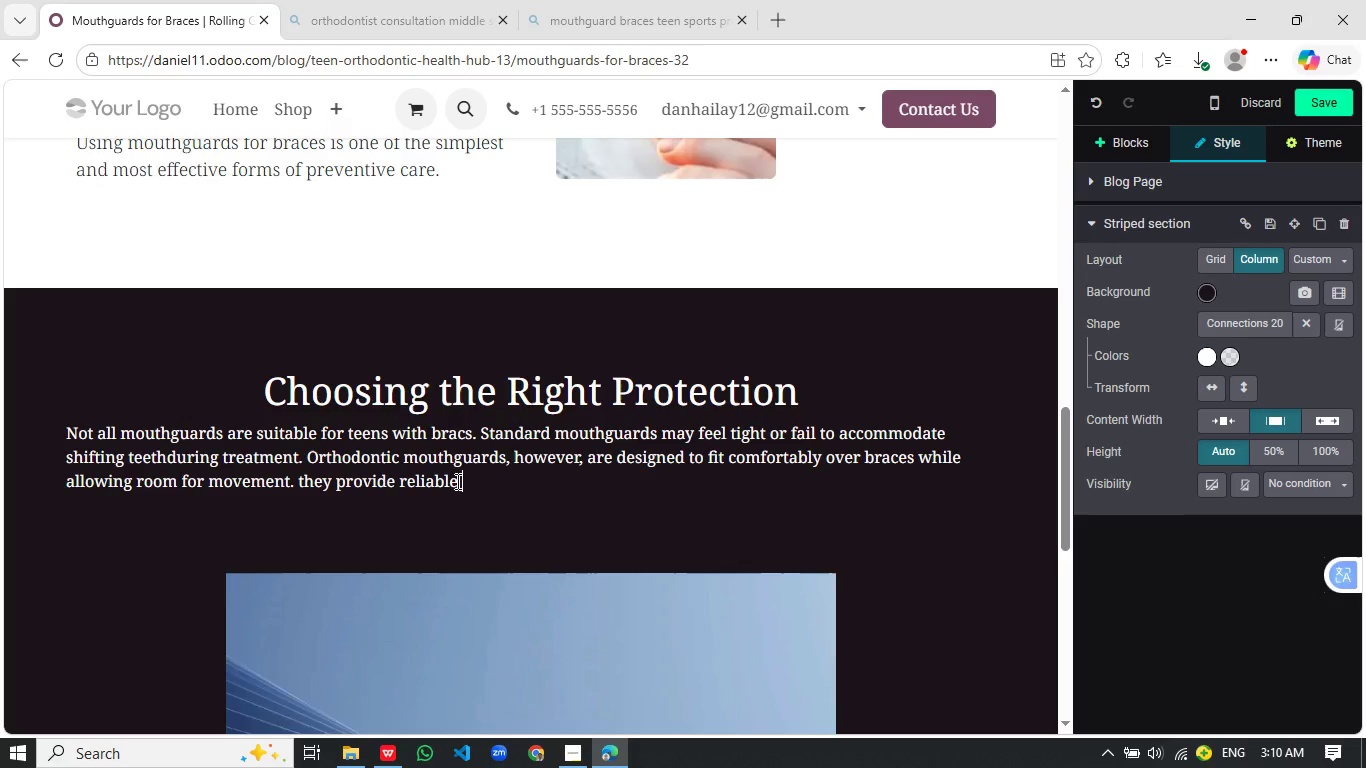 
type(protection without interfering with breathing or comm)
 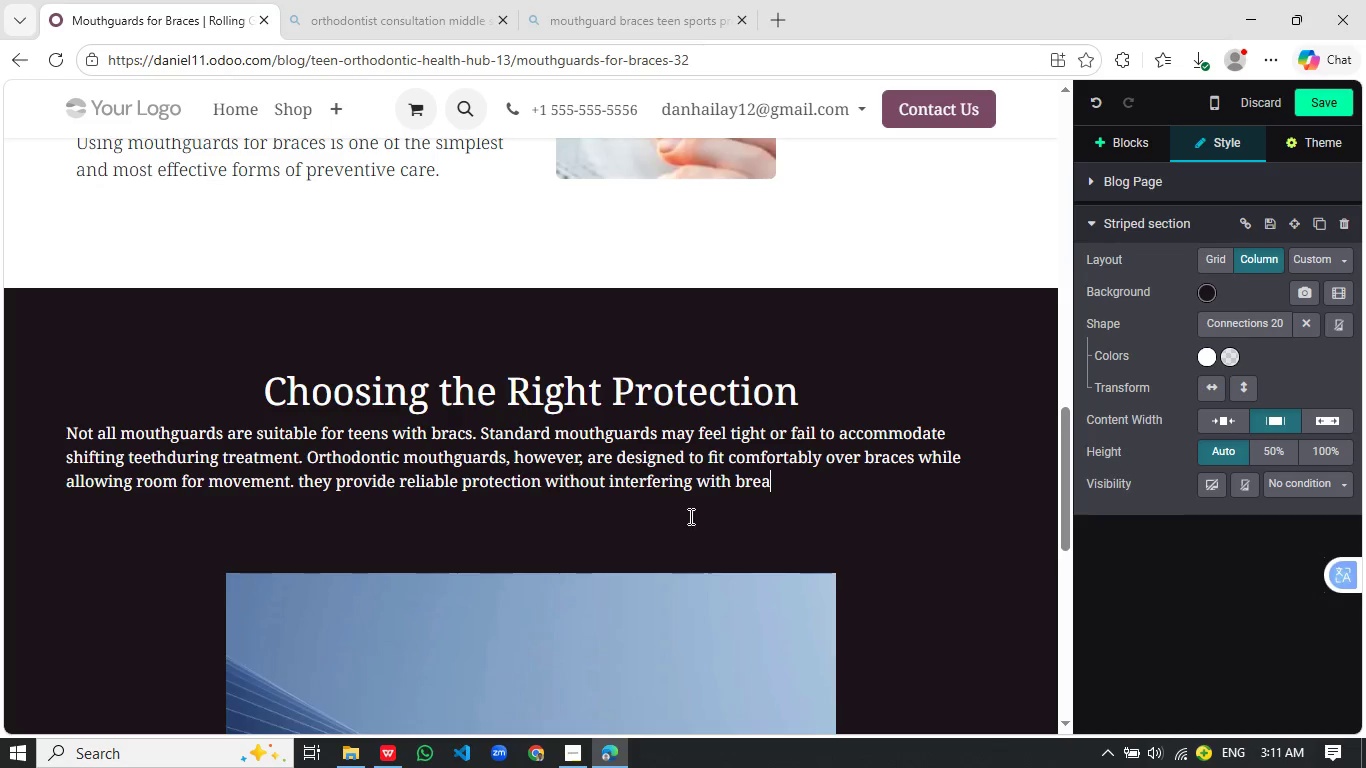 
right_click([842, 757])
 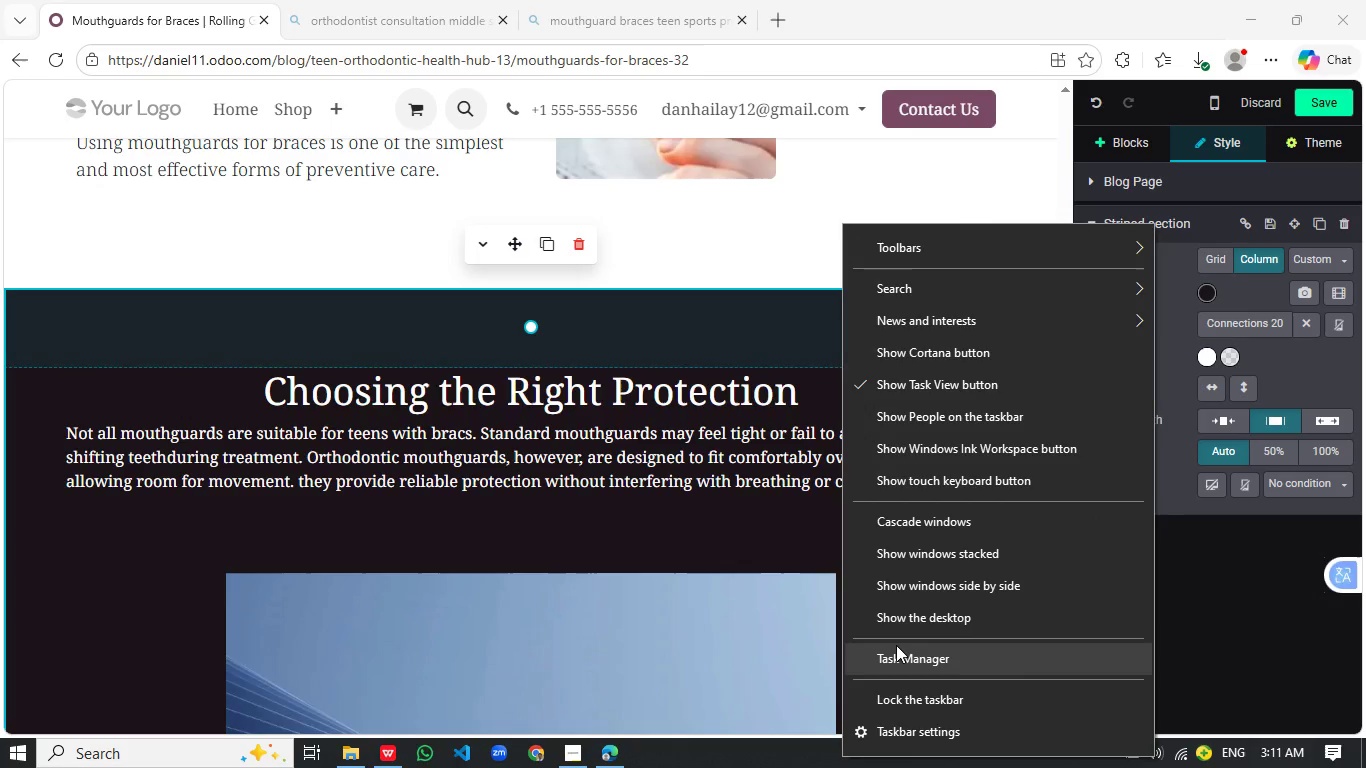 
left_click([896, 645])
 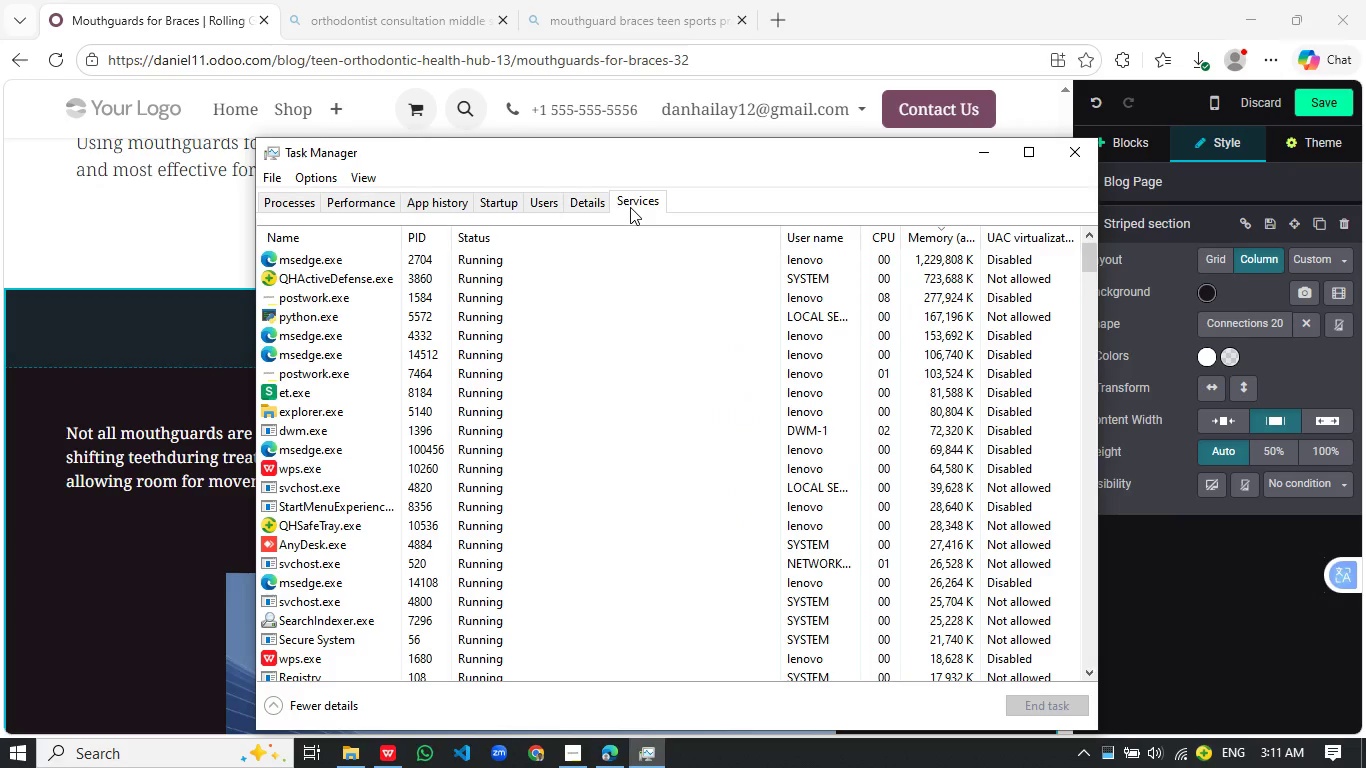 
wait(12.16)
 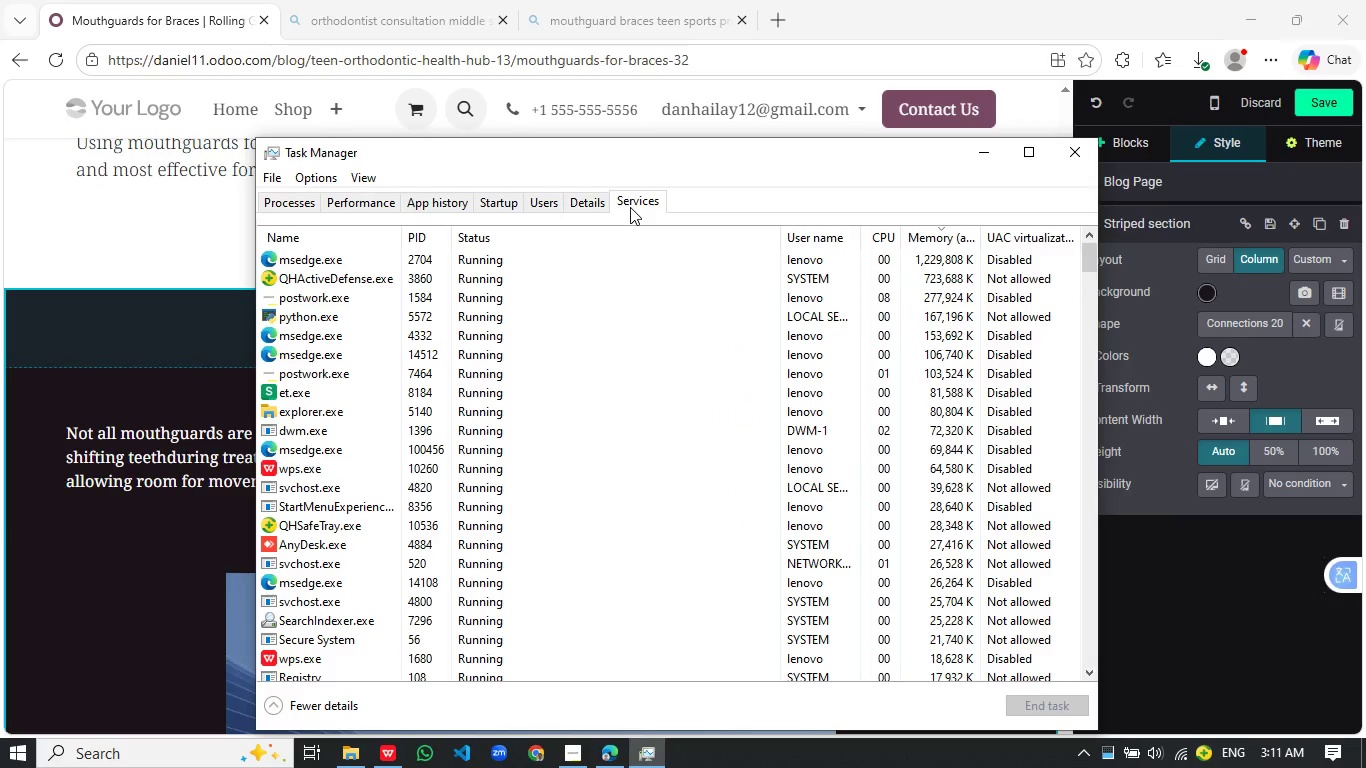 
left_click([880, 483])
 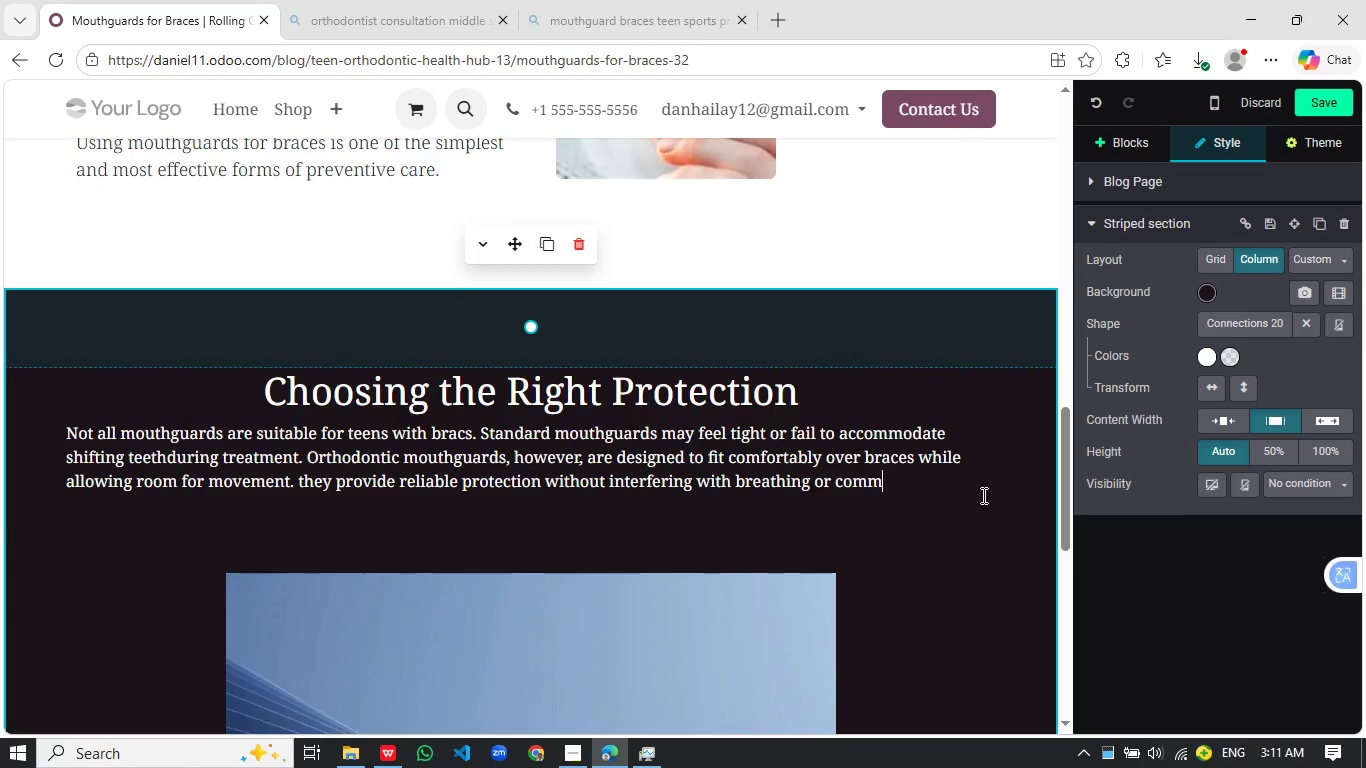 
type(unication - making them ideal for active use during games)
 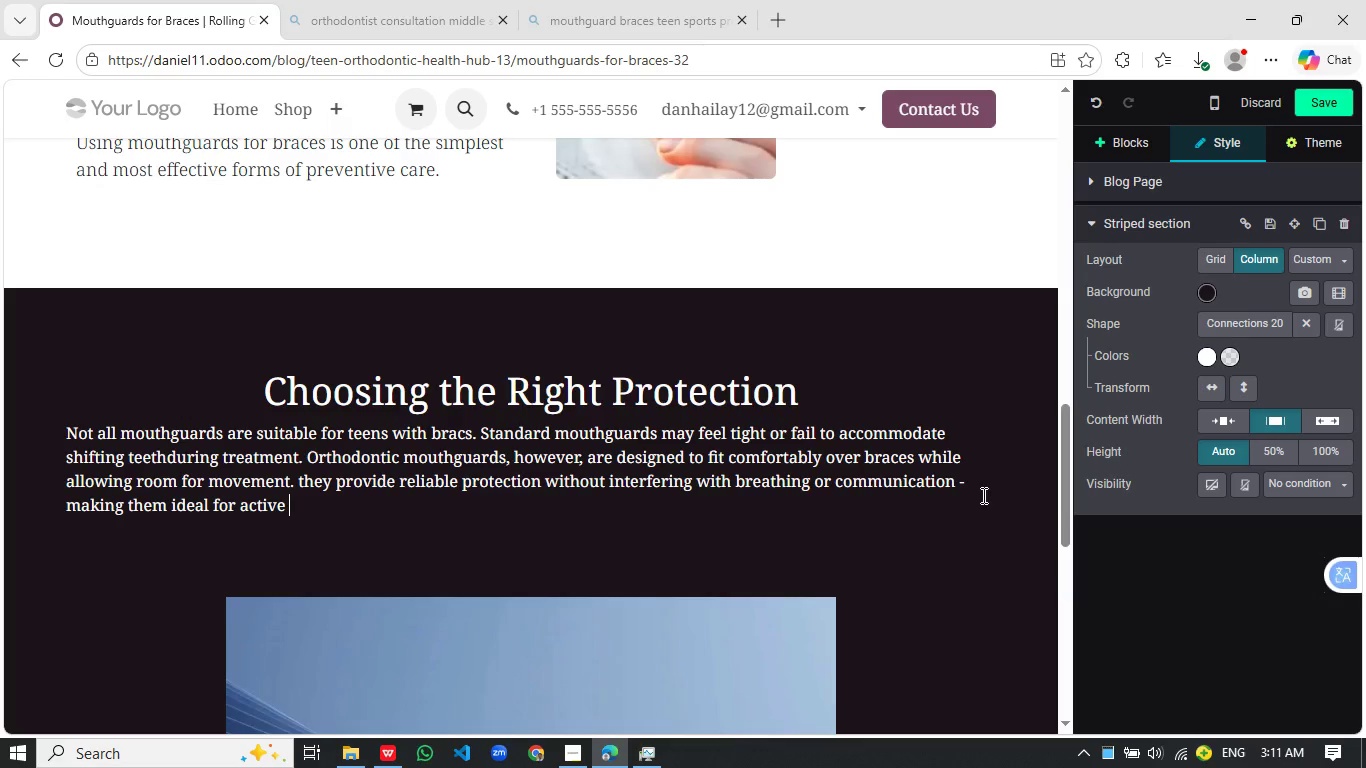 
wait(6.73)
 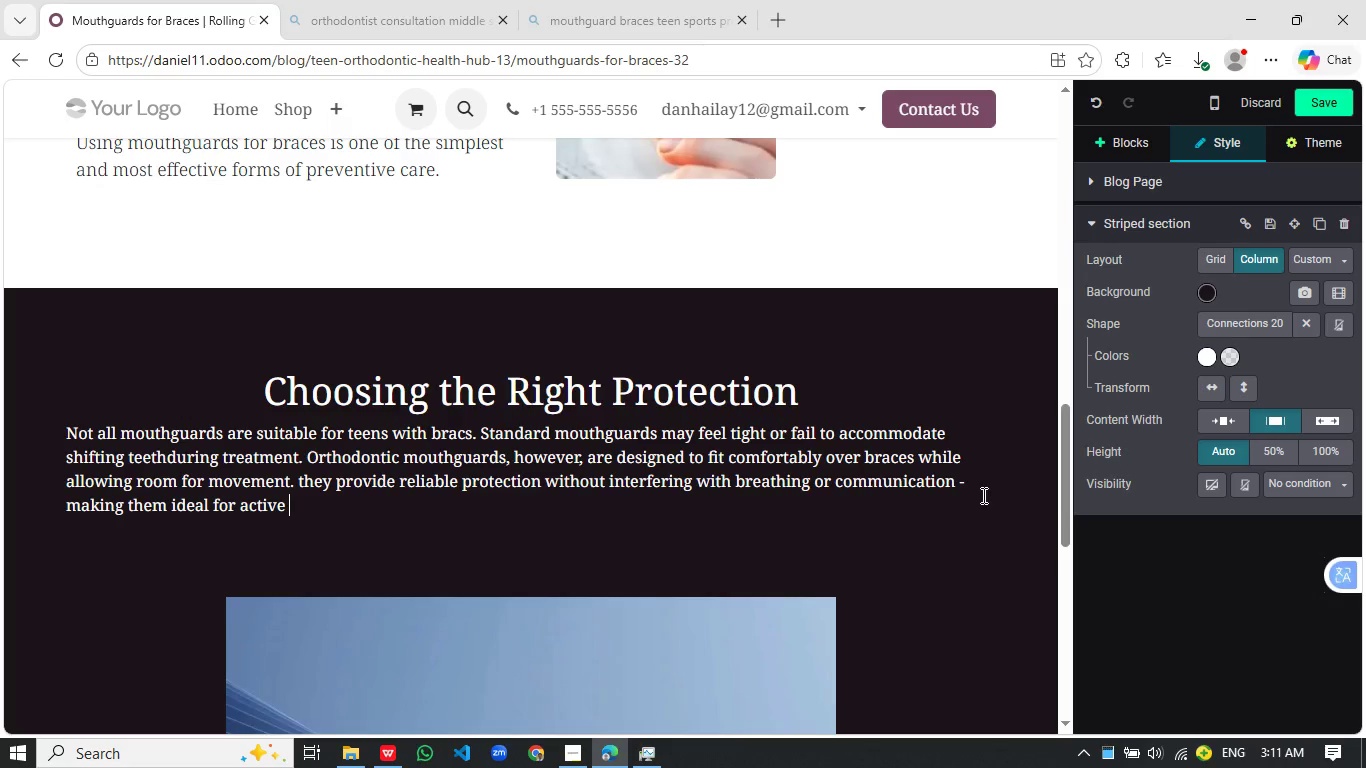 
type( and practice.)
 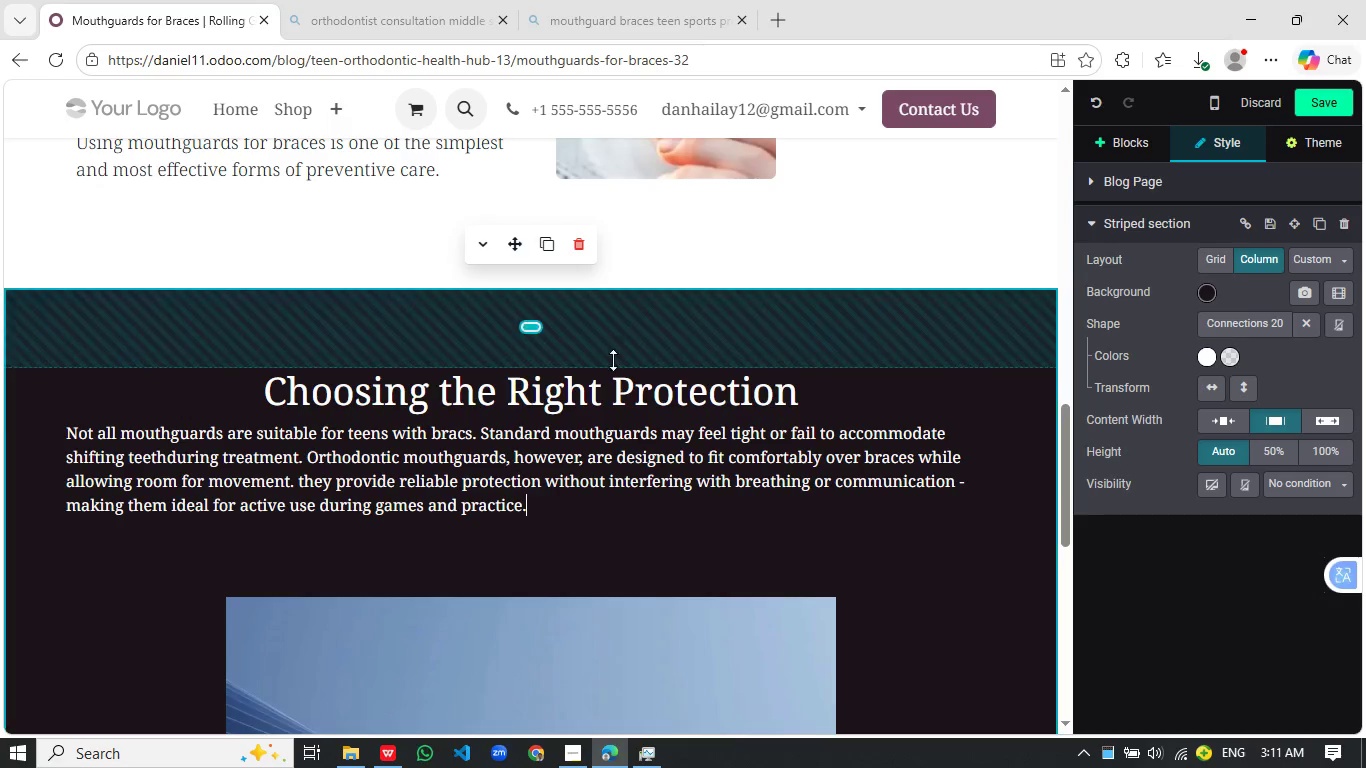 
left_click([600, 301])
 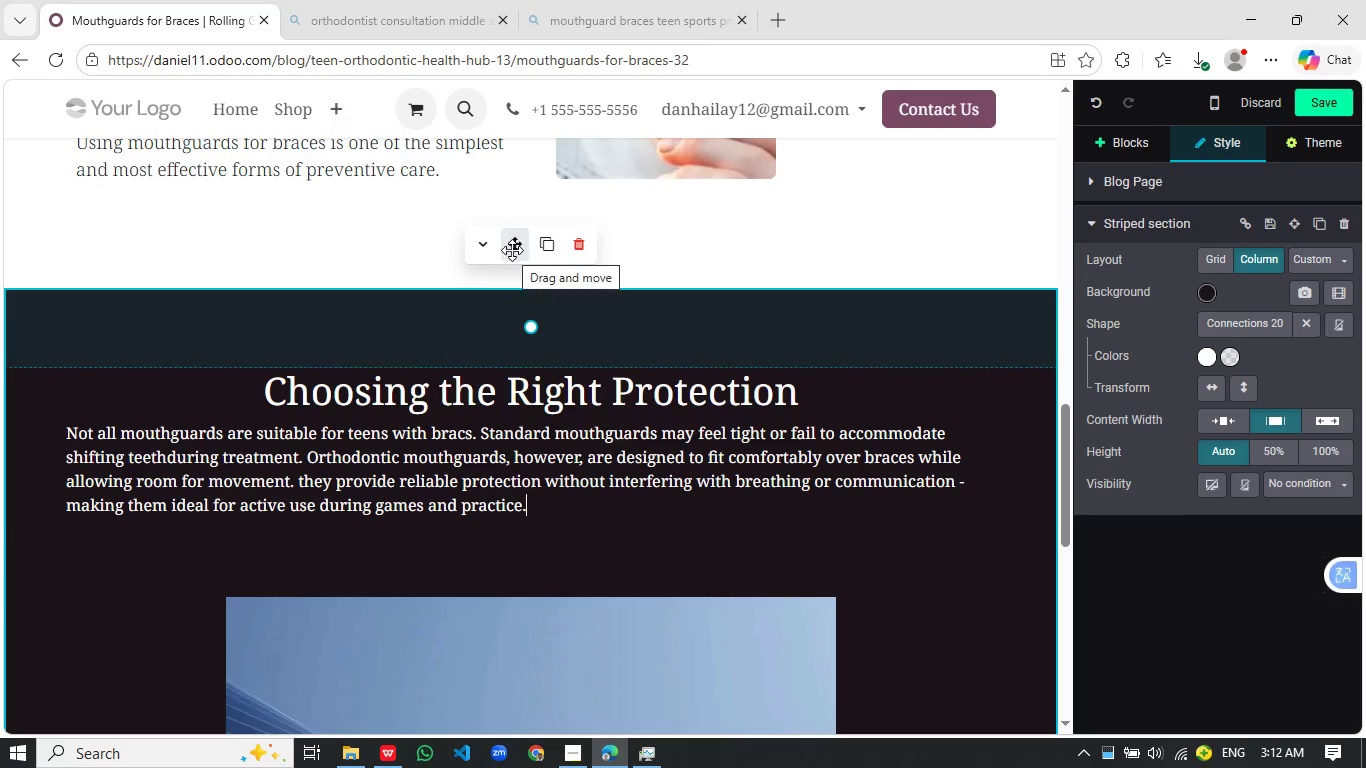 
left_click_drag(start_coordinate=[512, 250], to_coordinate=[394, 226])
 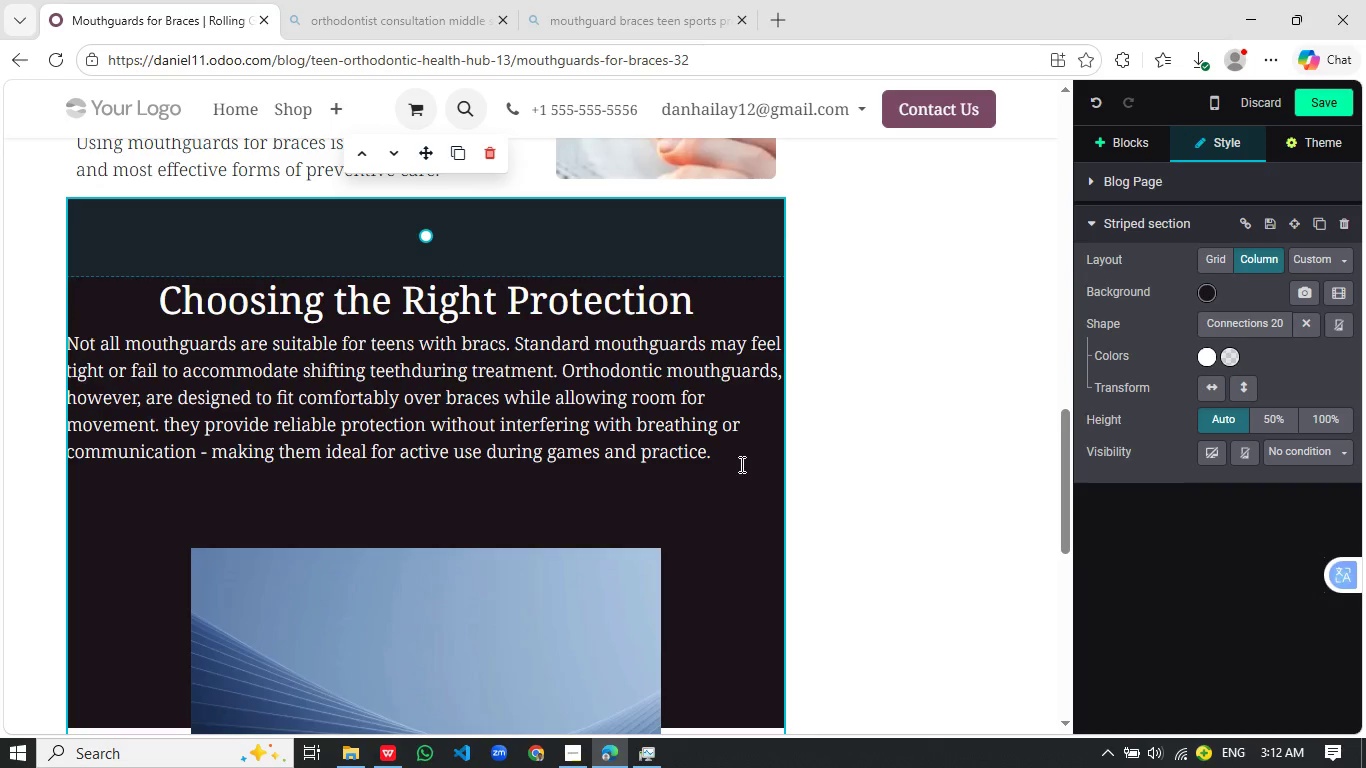 
scroll: coordinate [738, 467], scroll_direction: up, amount: 1.0
 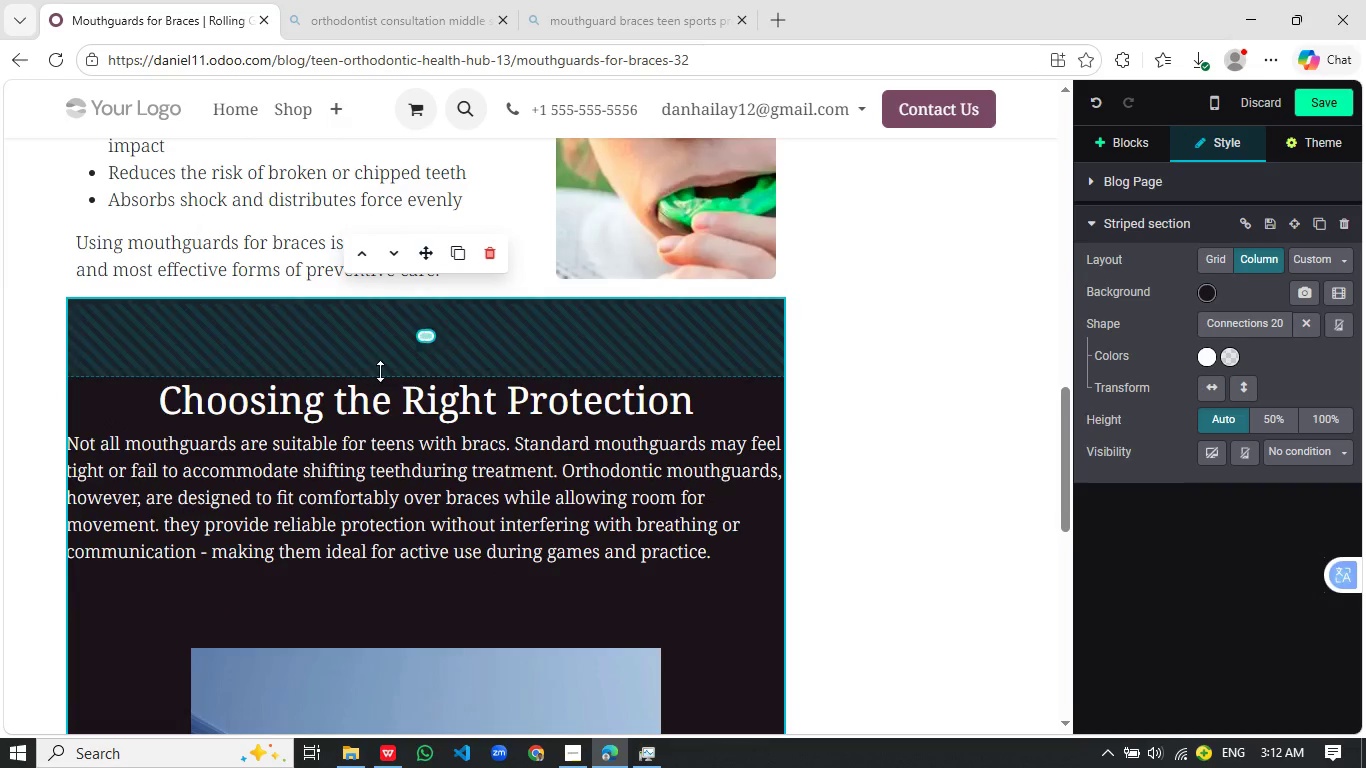 
left_click_drag(start_coordinate=[380, 371], to_coordinate=[415, 304])
 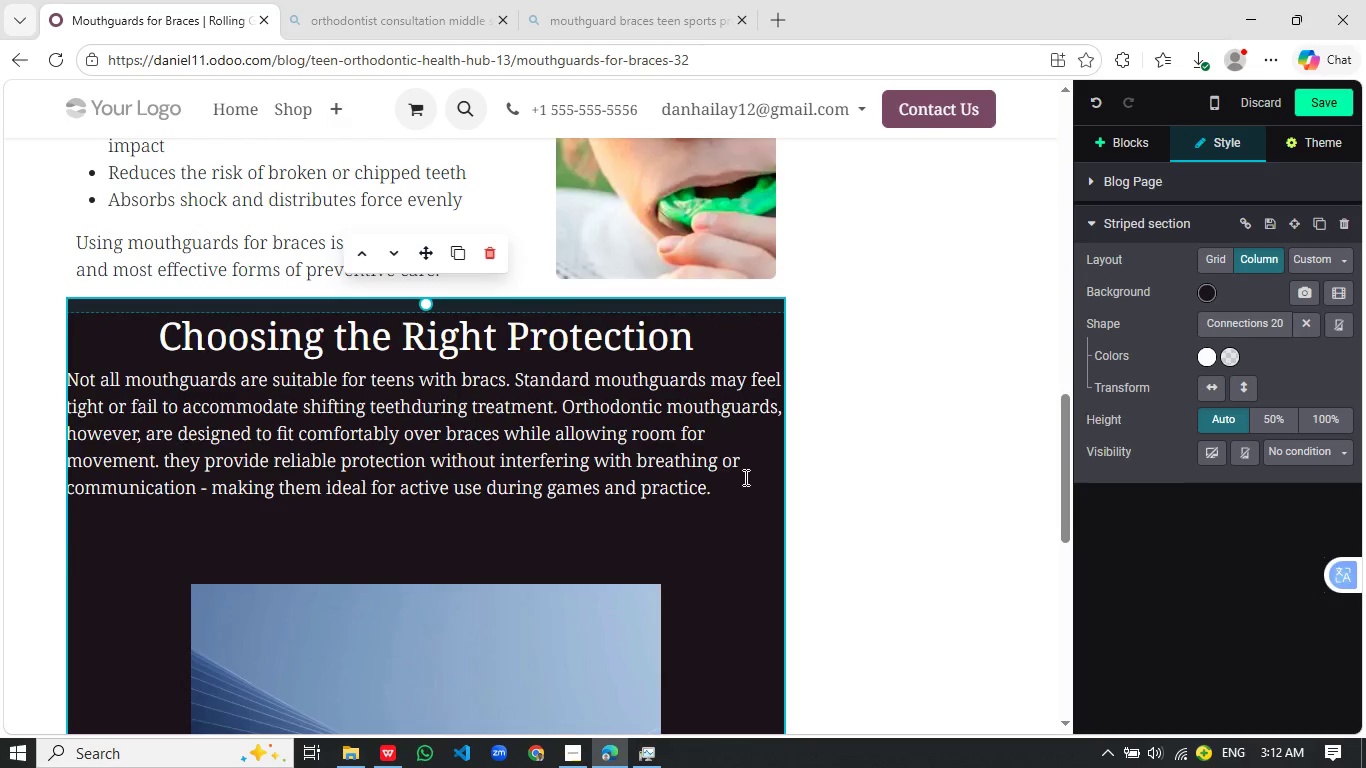 
left_click([744, 477])
 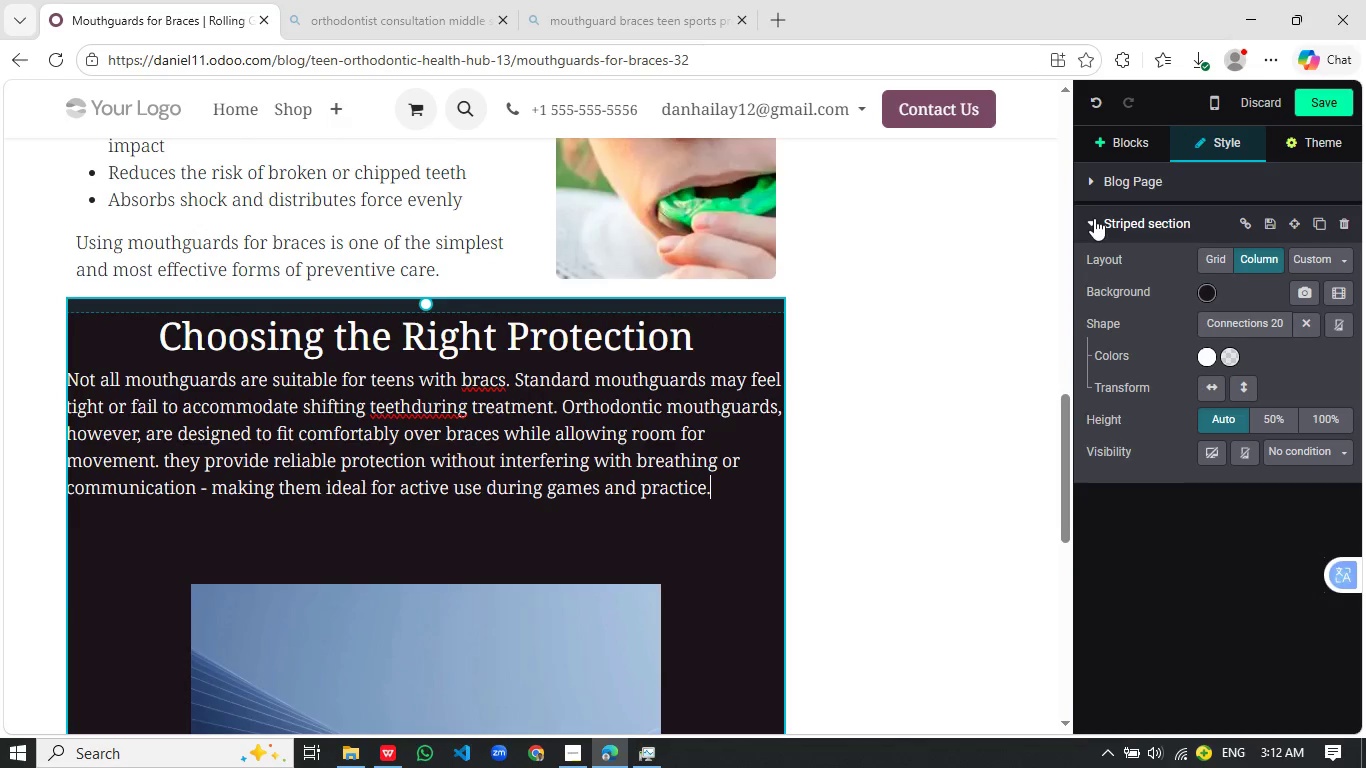 
left_click([1210, 253])
 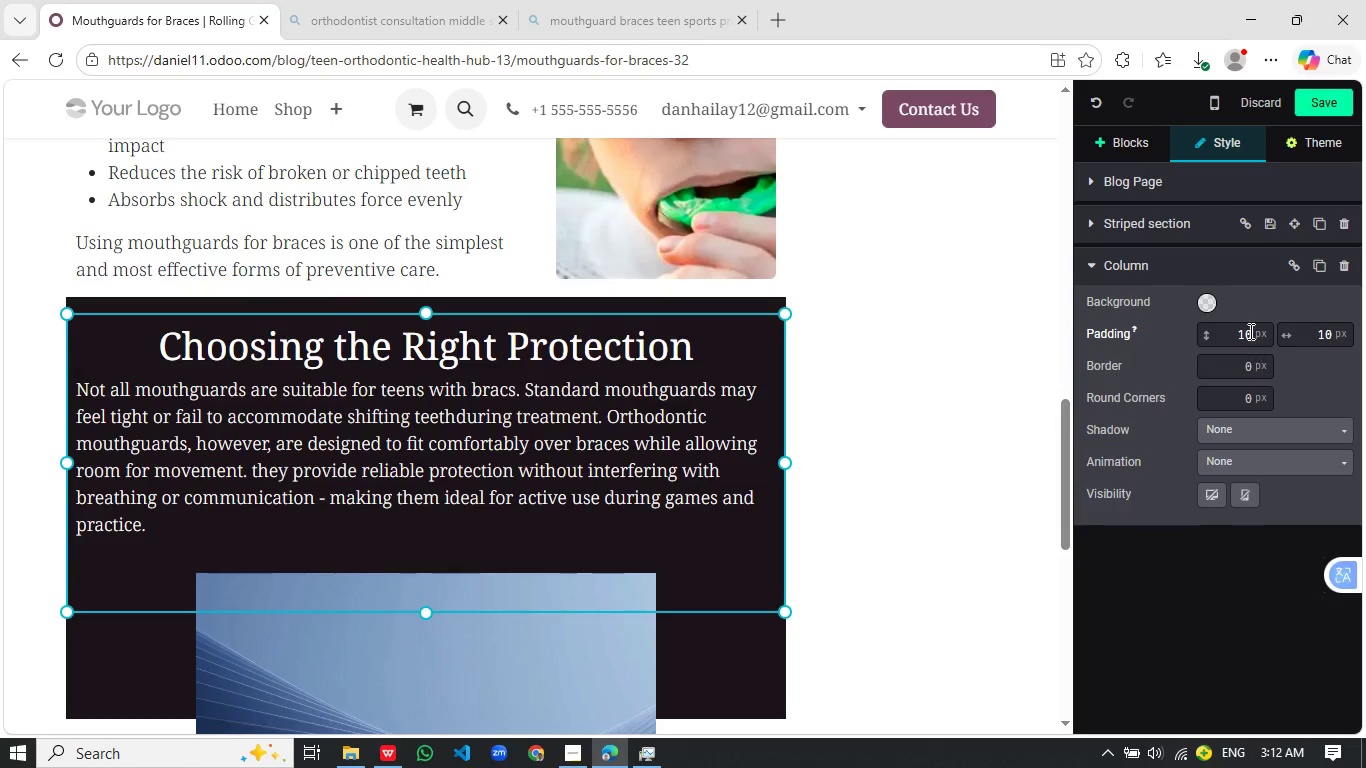 
left_click([1249, 331])
 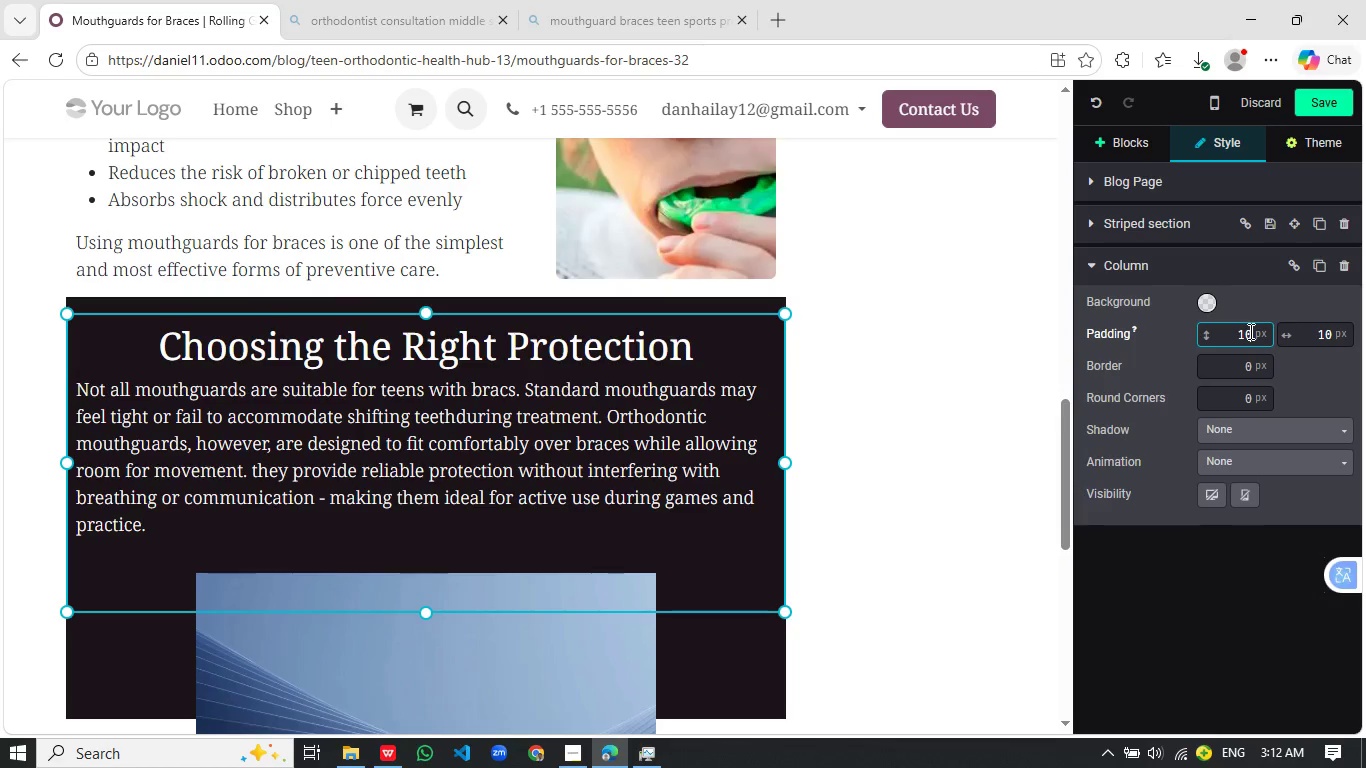 
scroll: coordinate [1249, 331], scroll_direction: up, amount: 14.0
 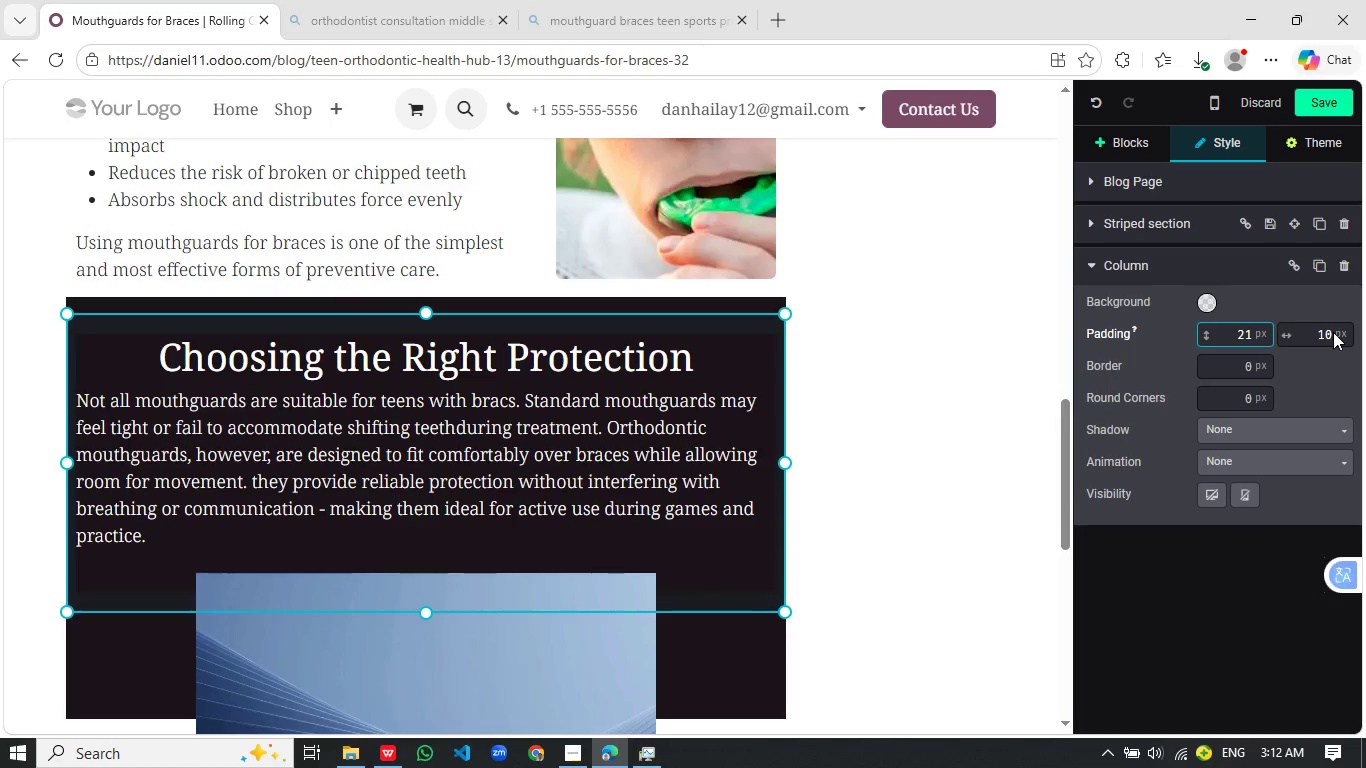 
left_click([1333, 332])
 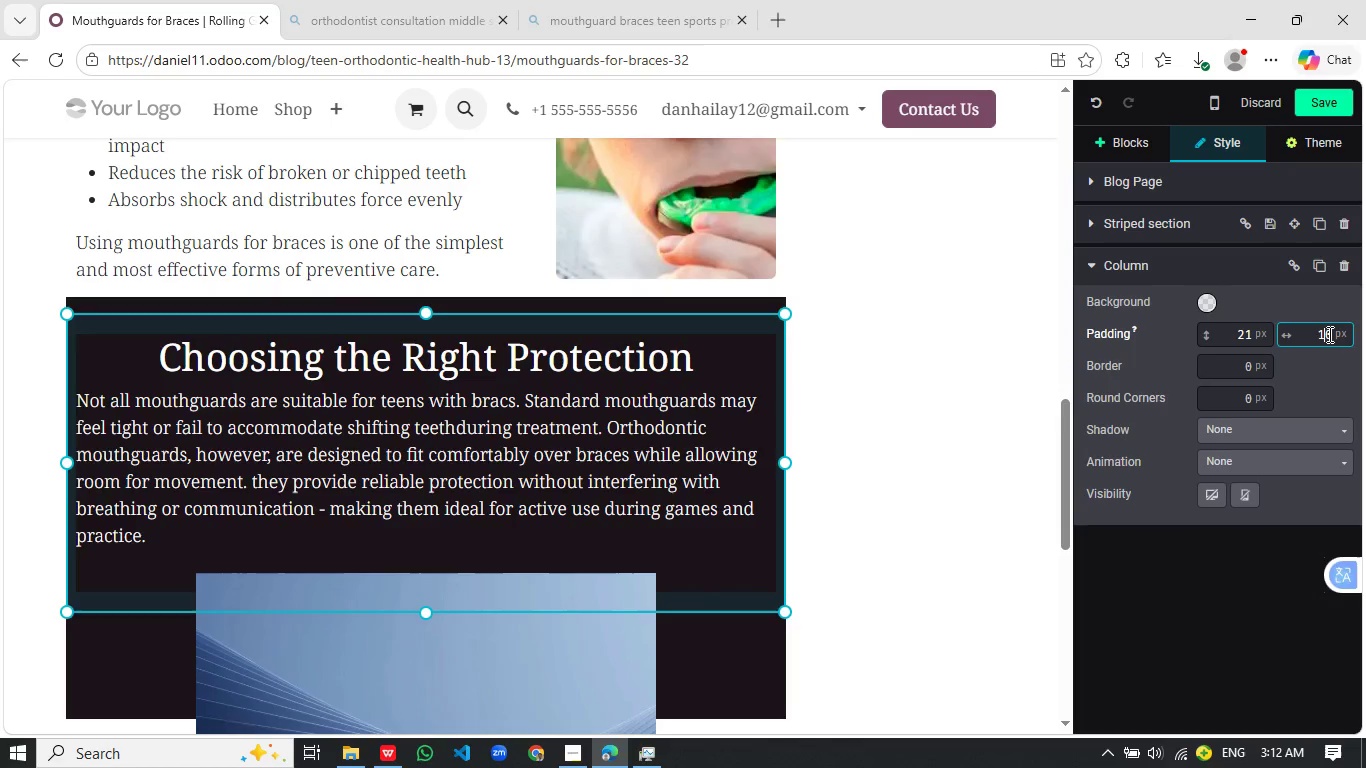 
left_click([1328, 334])
 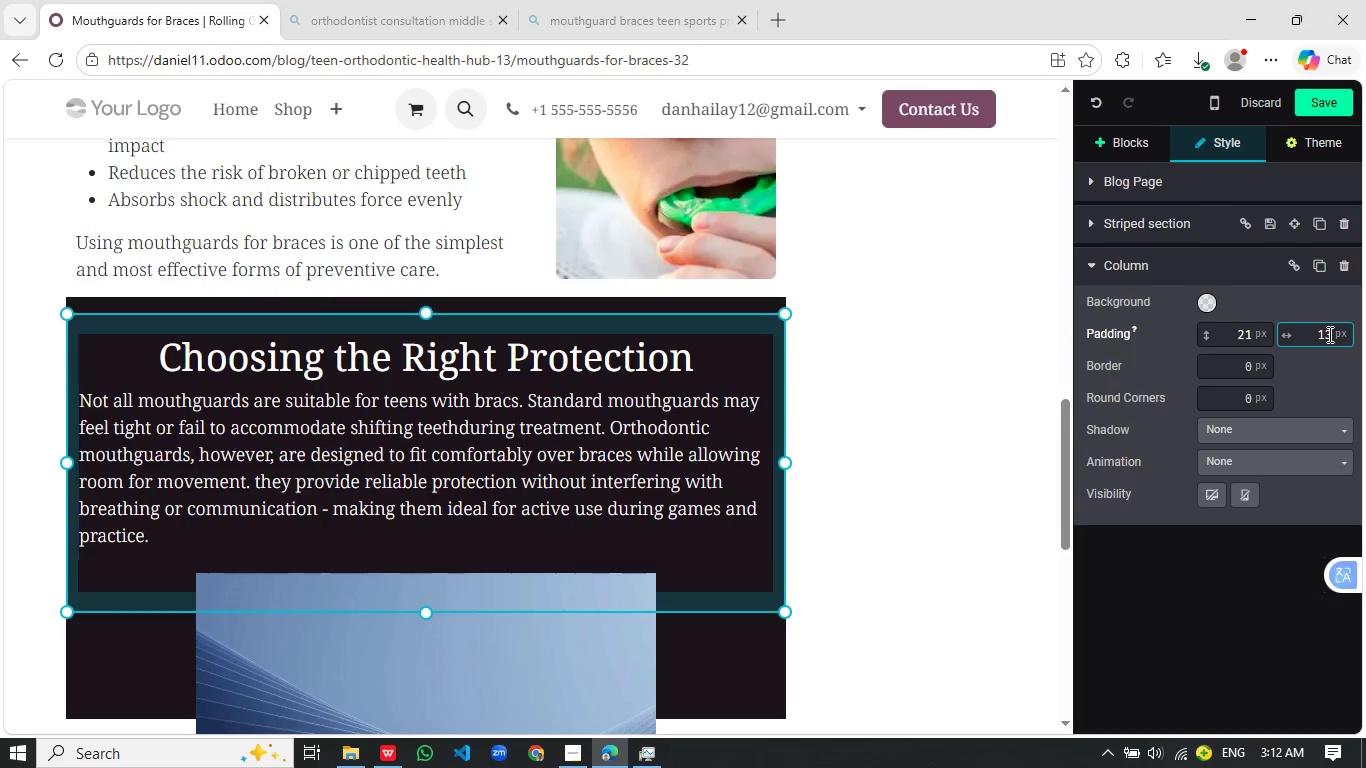 
scroll: coordinate [1328, 334], scroll_direction: up, amount: 13.0
 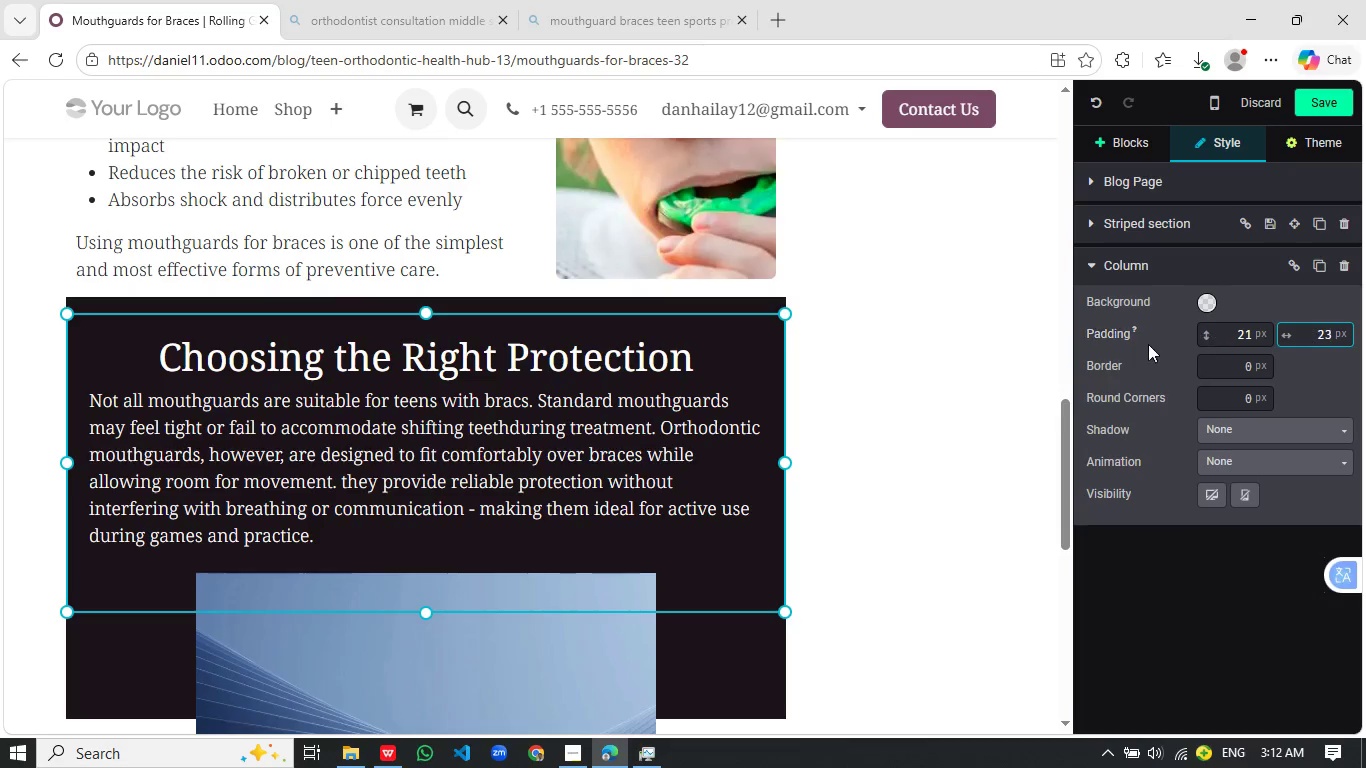 
left_click([975, 350])
 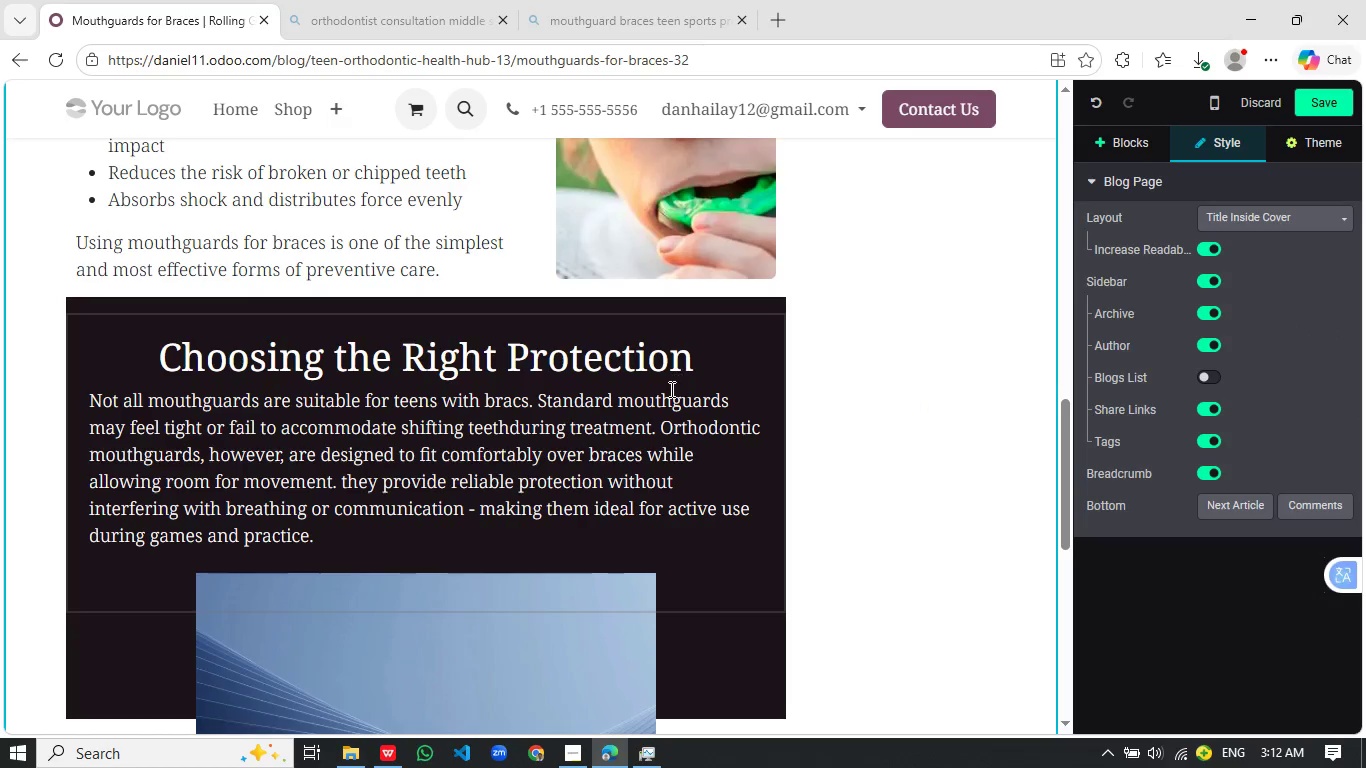 
left_click_drag(start_coordinate=[702, 370], to_coordinate=[155, 362])
 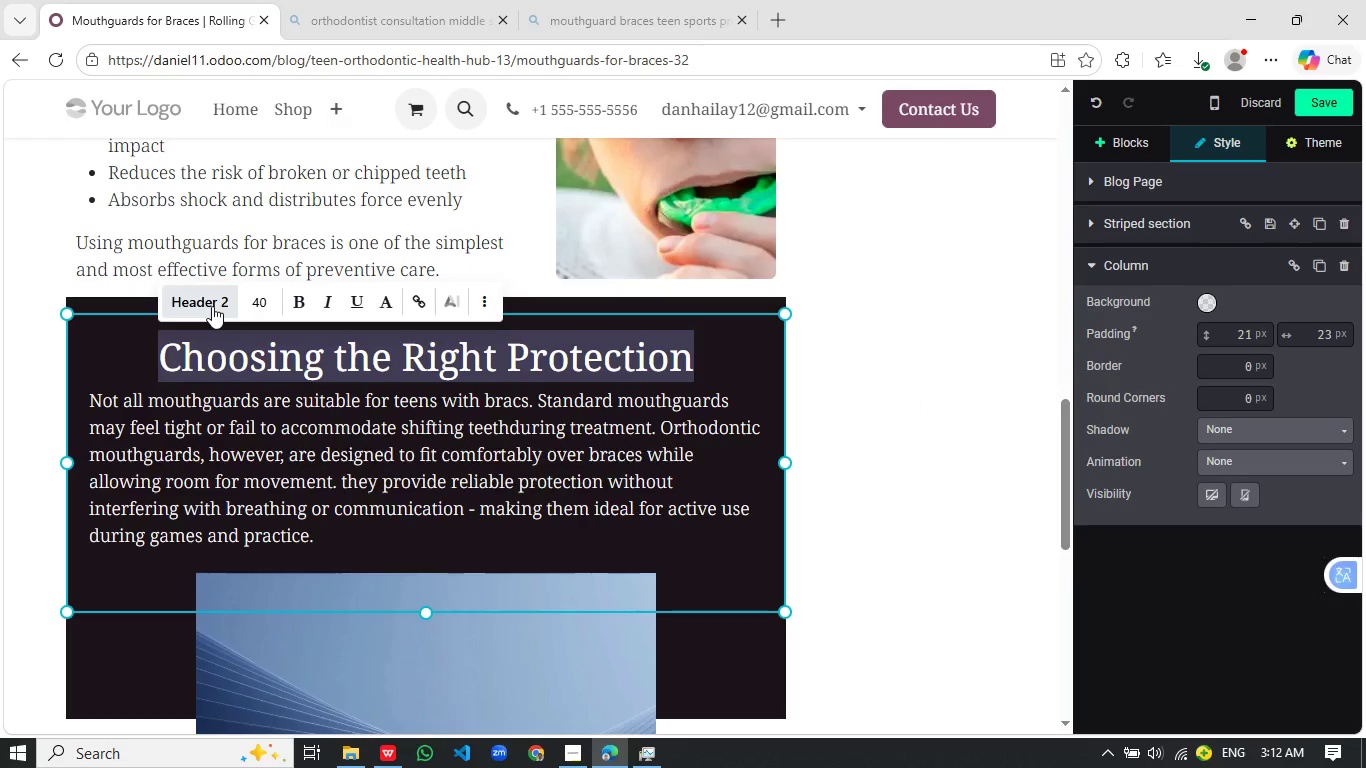 
left_click([212, 306])
 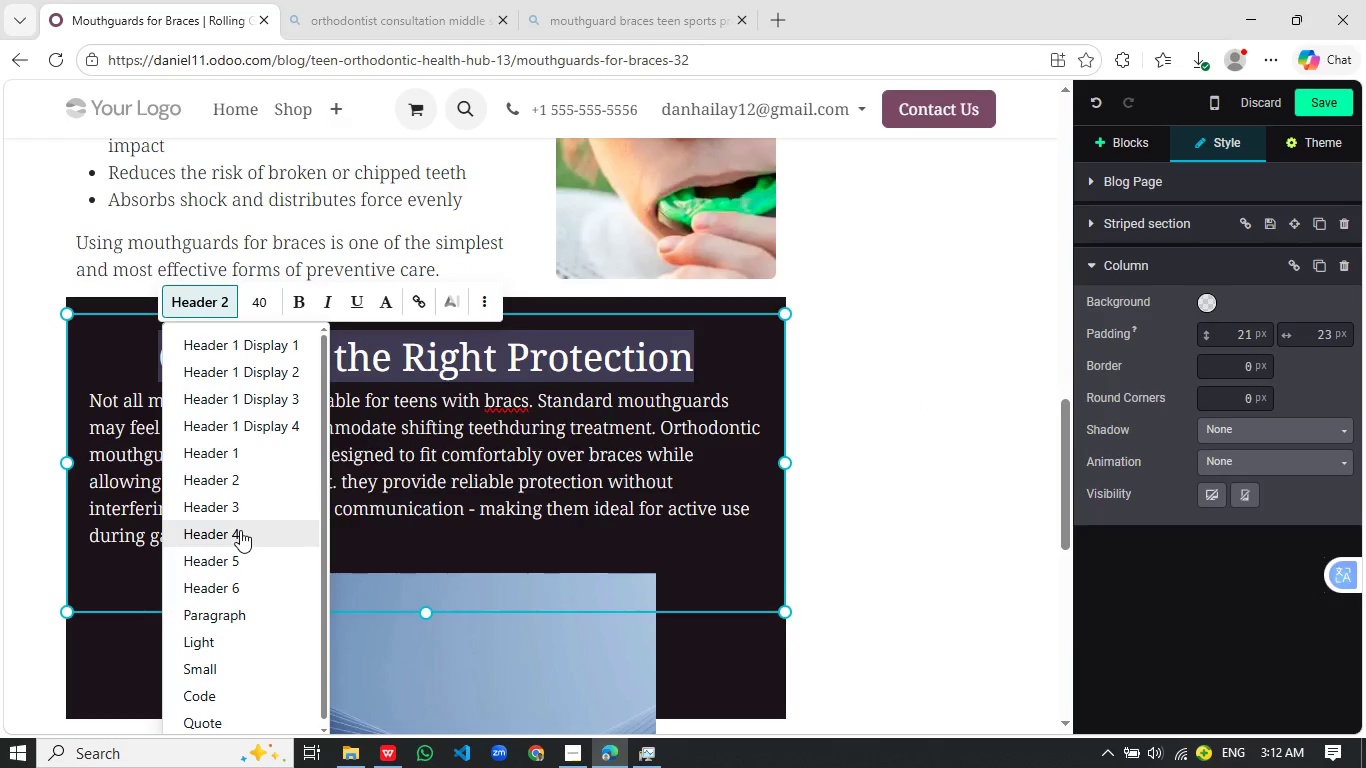 
left_click([240, 531])
 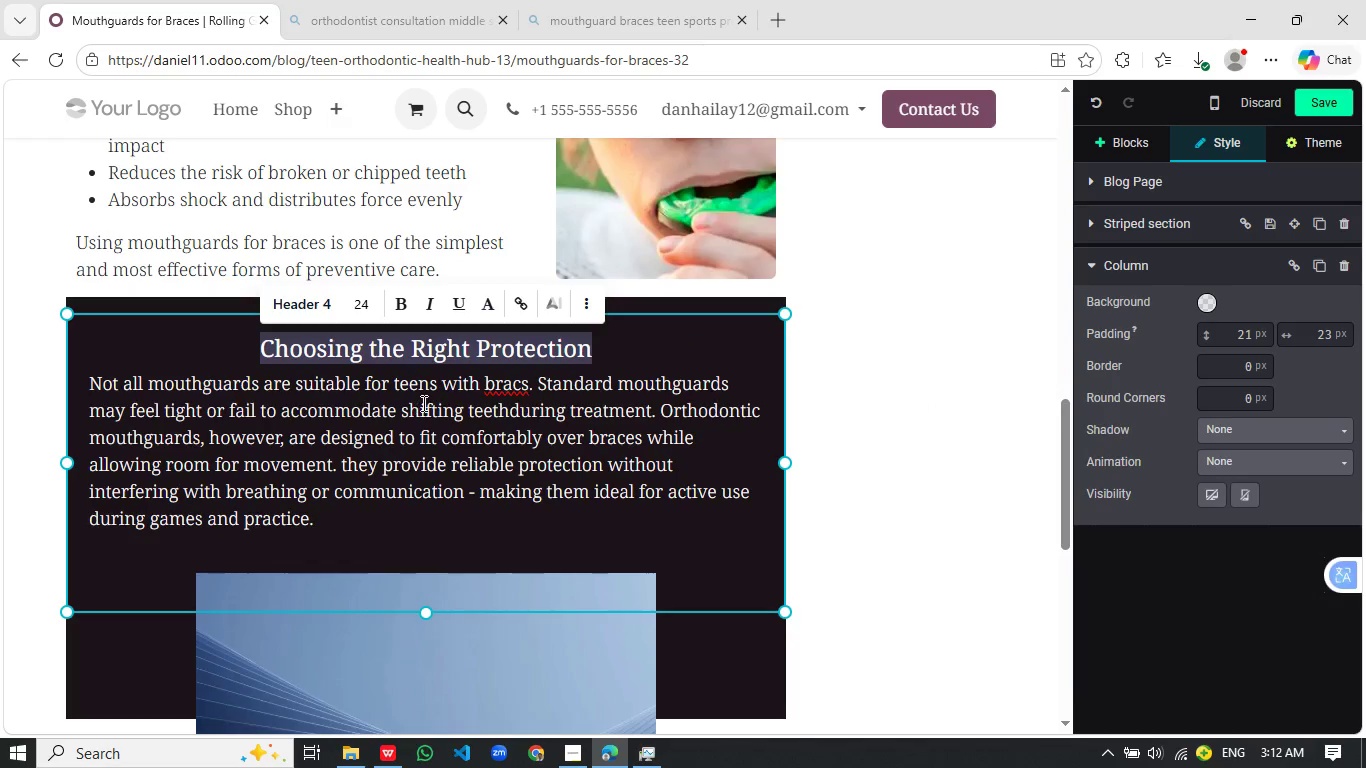 
left_click([424, 403])
 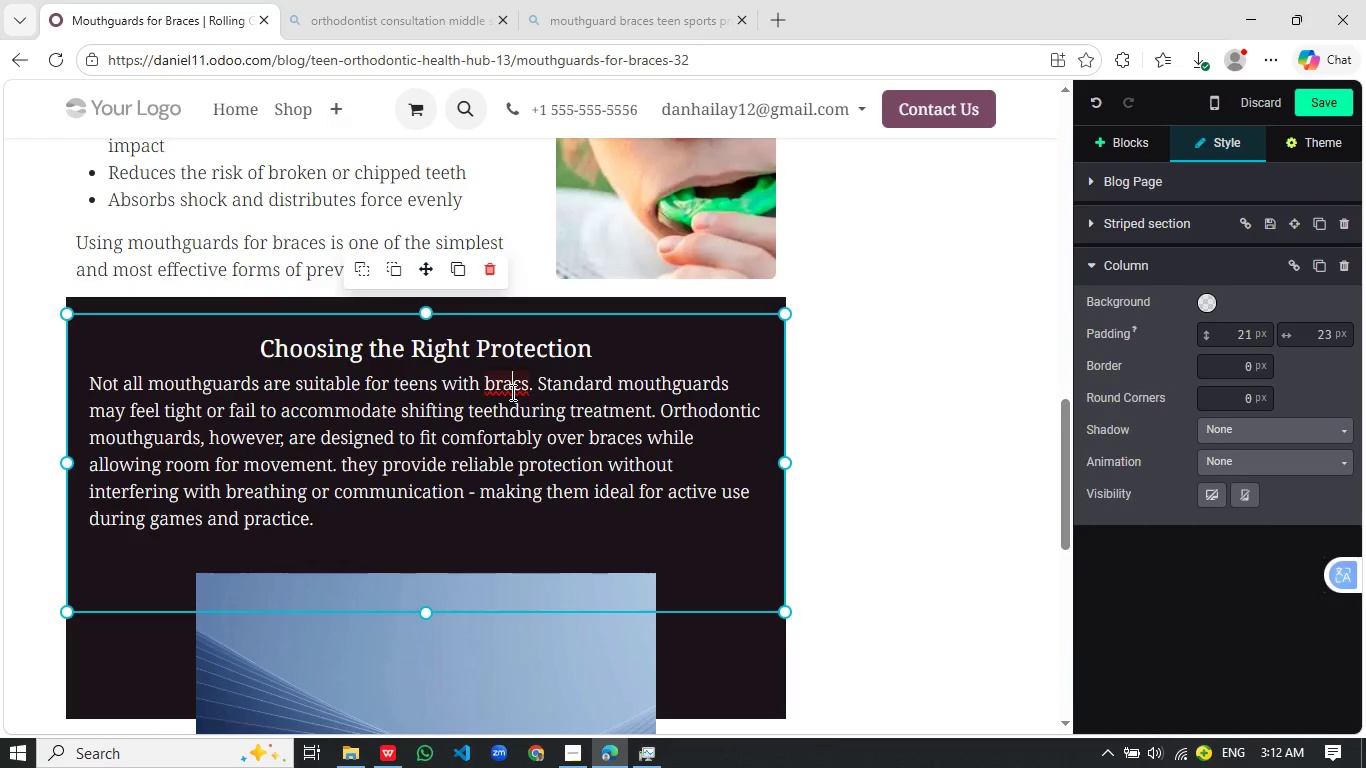 
left_click([511, 392])
 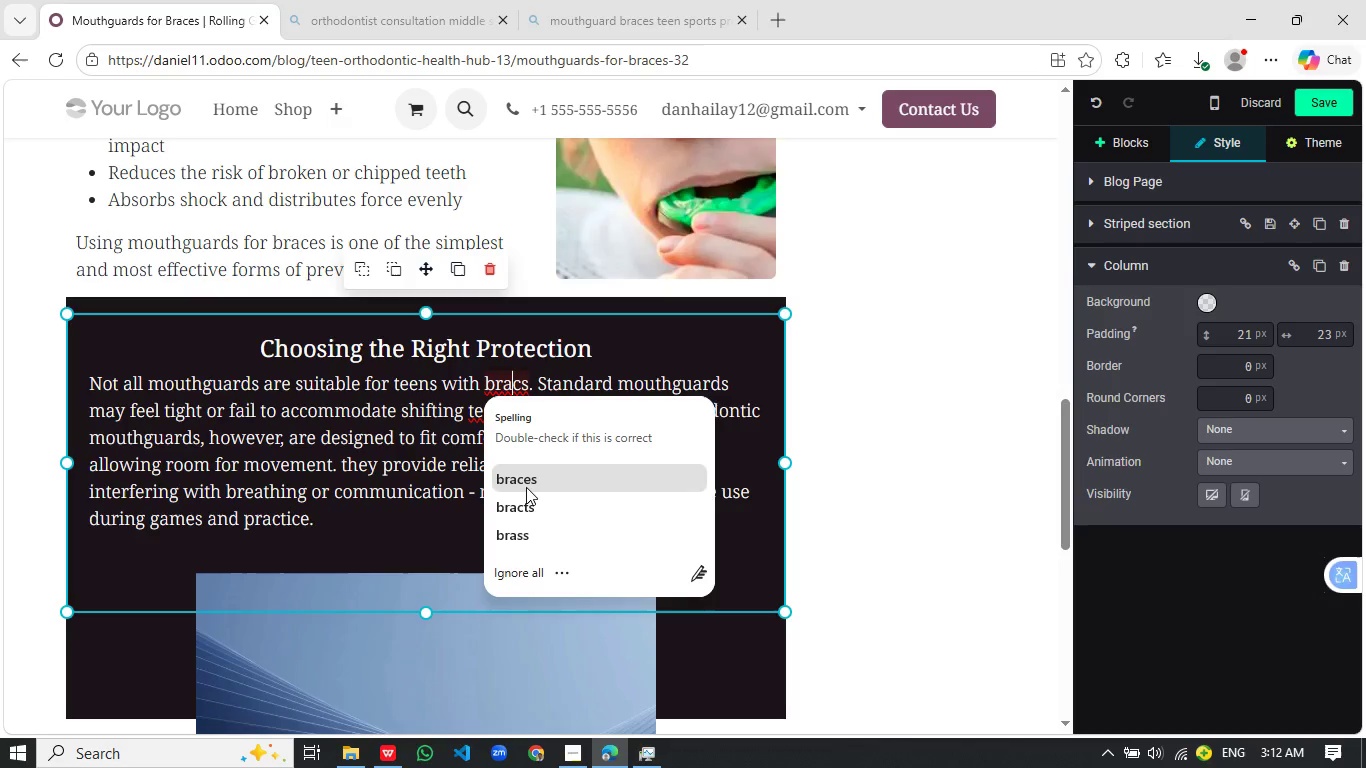 
left_click([526, 487])
 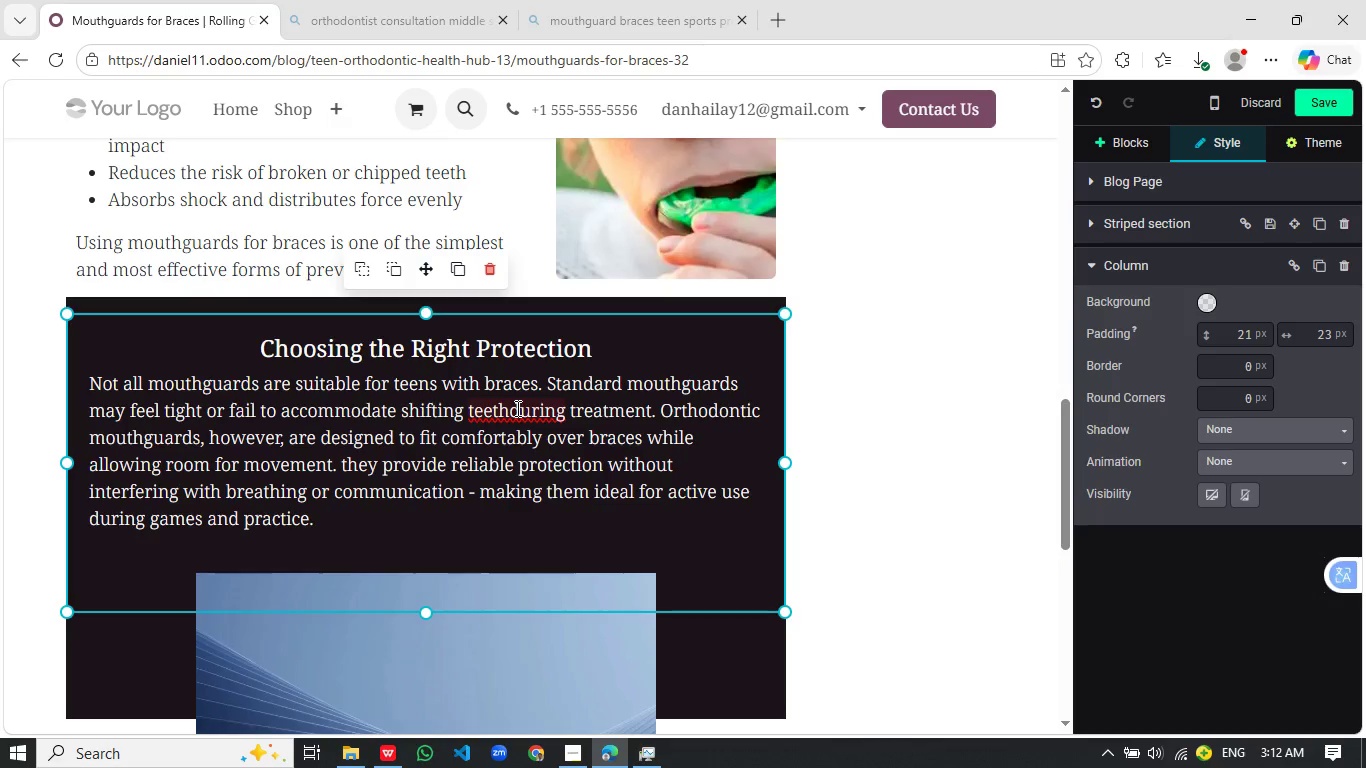 
left_click([516, 408])
 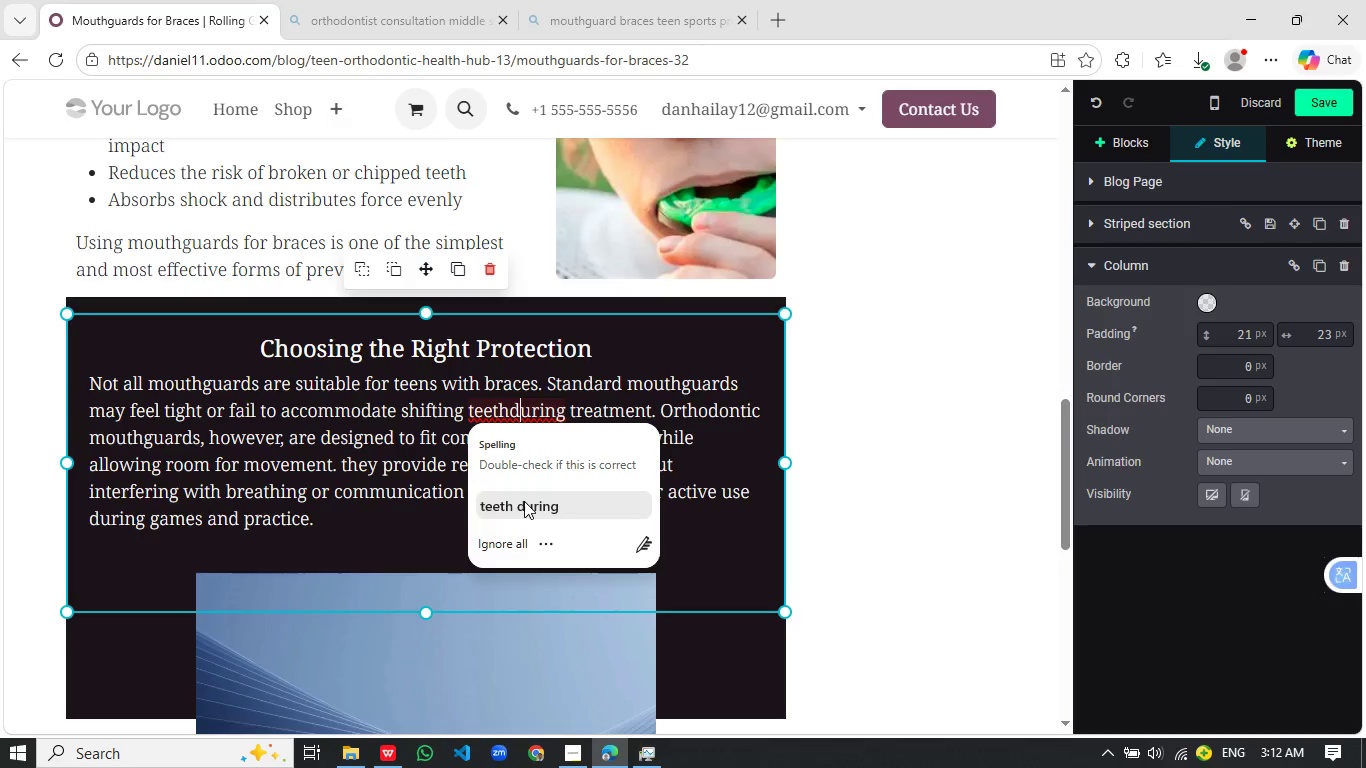 
left_click([524, 501])
 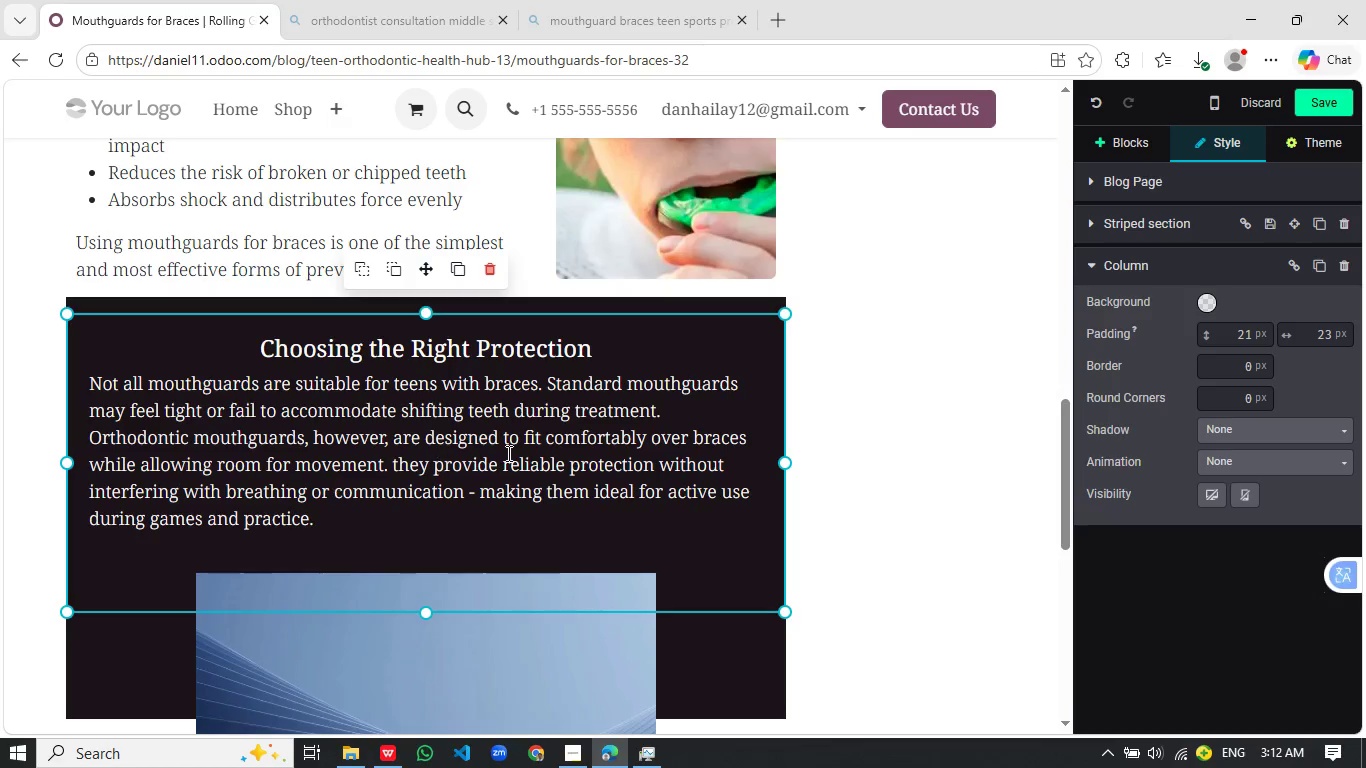 
scroll: coordinate [524, 485], scroll_direction: down, amount: 4.0
 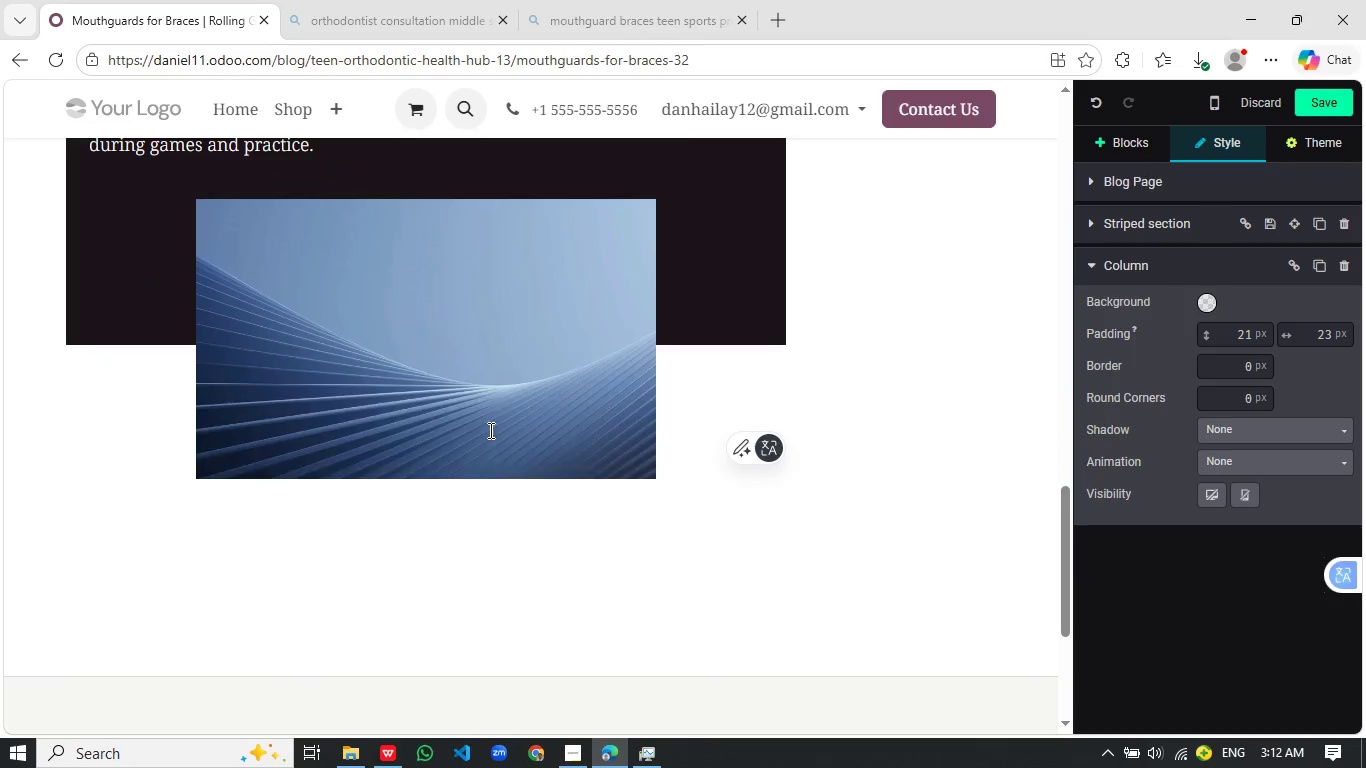 
scroll: coordinate [489, 430], scroll_direction: up, amount: 2.0
 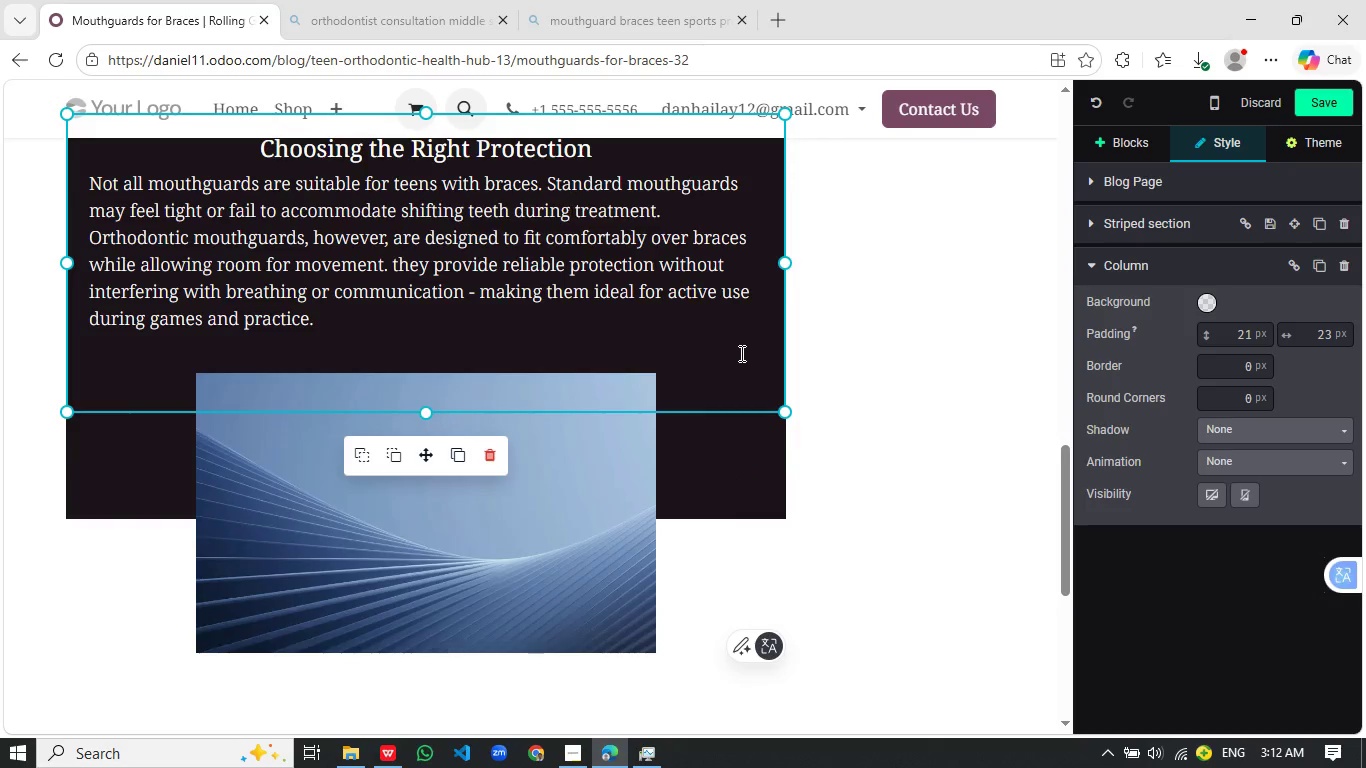 
left_click([740, 353])
 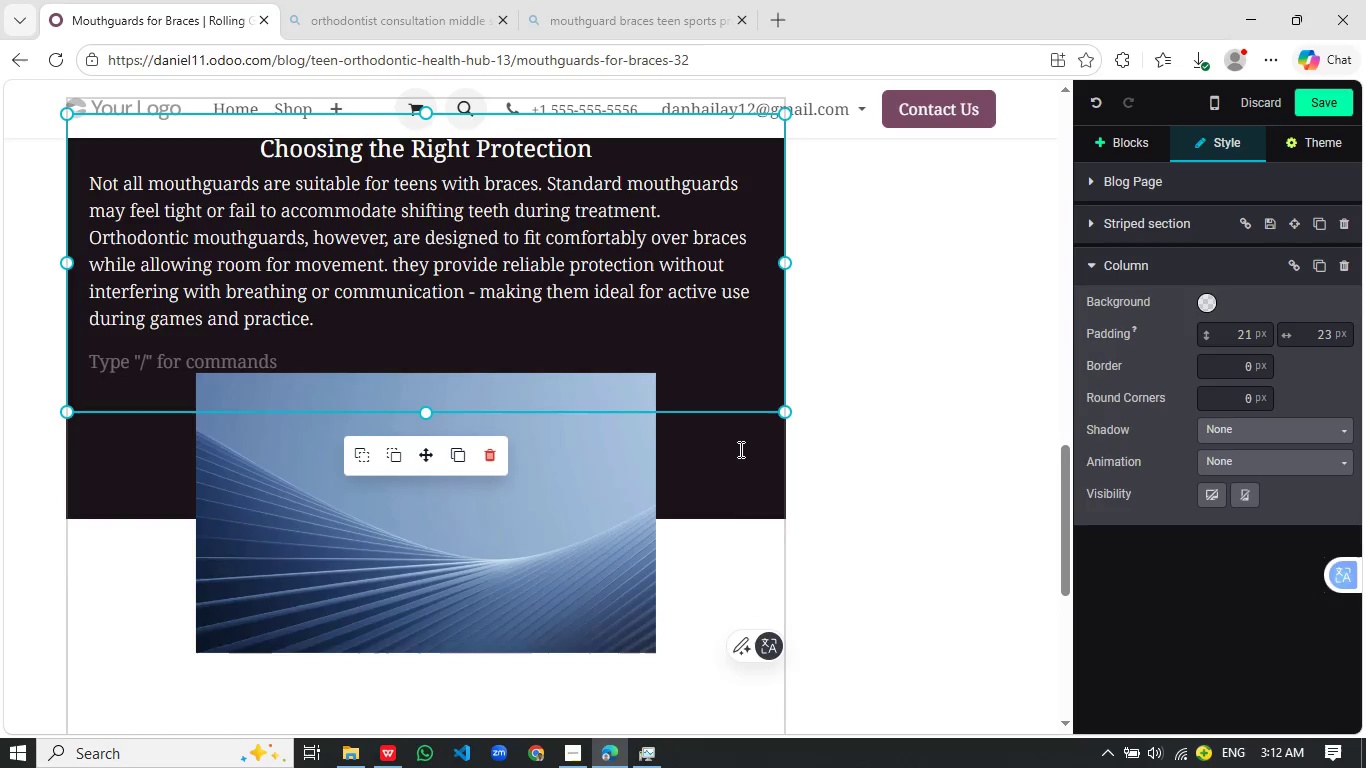 
left_click([739, 449])
 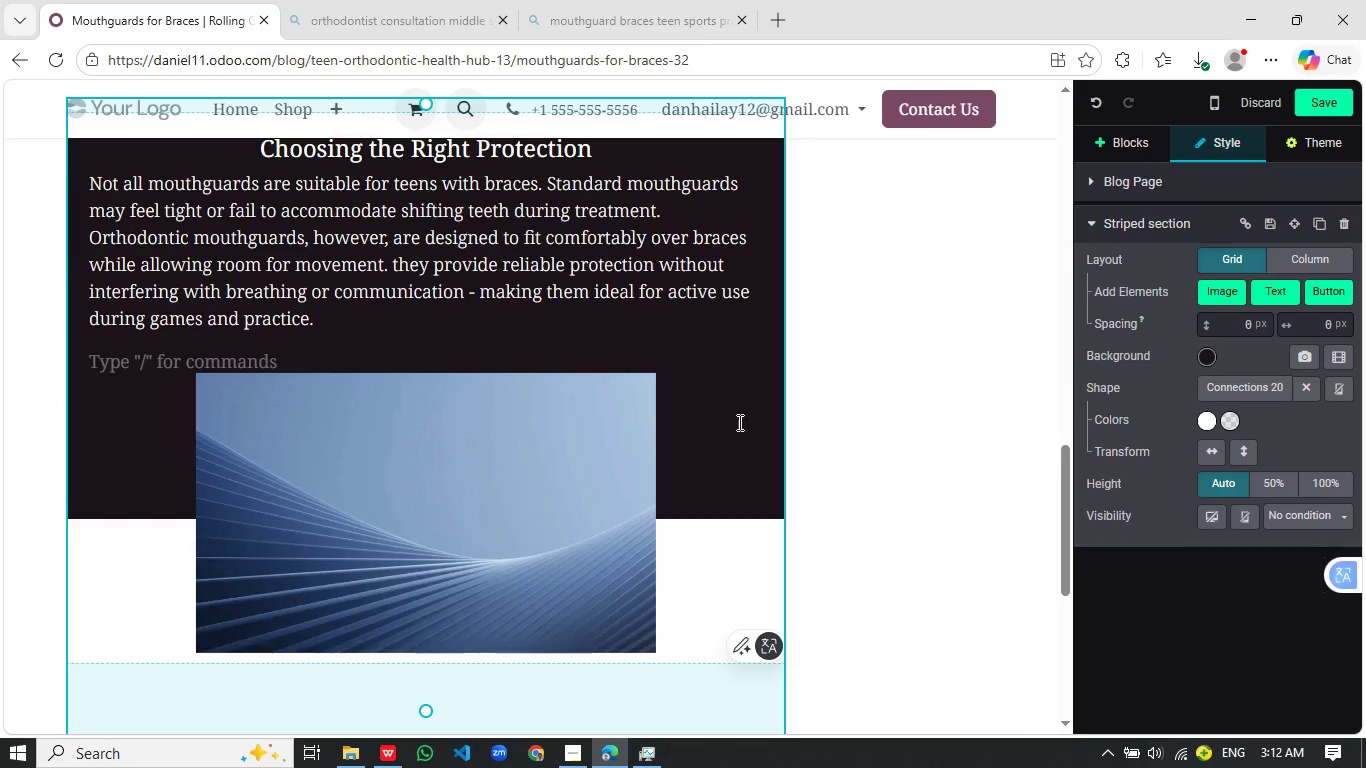 
left_click([742, 419])
 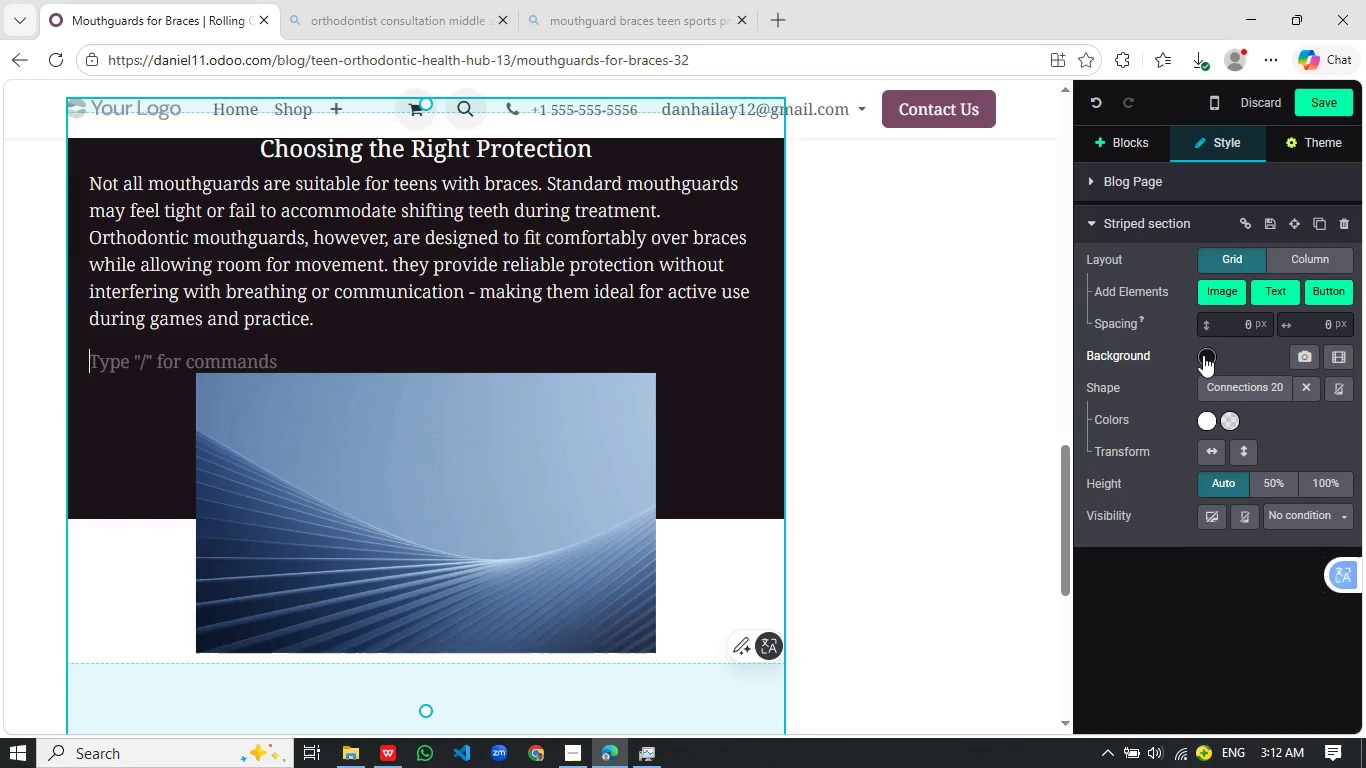 
left_click([1203, 355])
 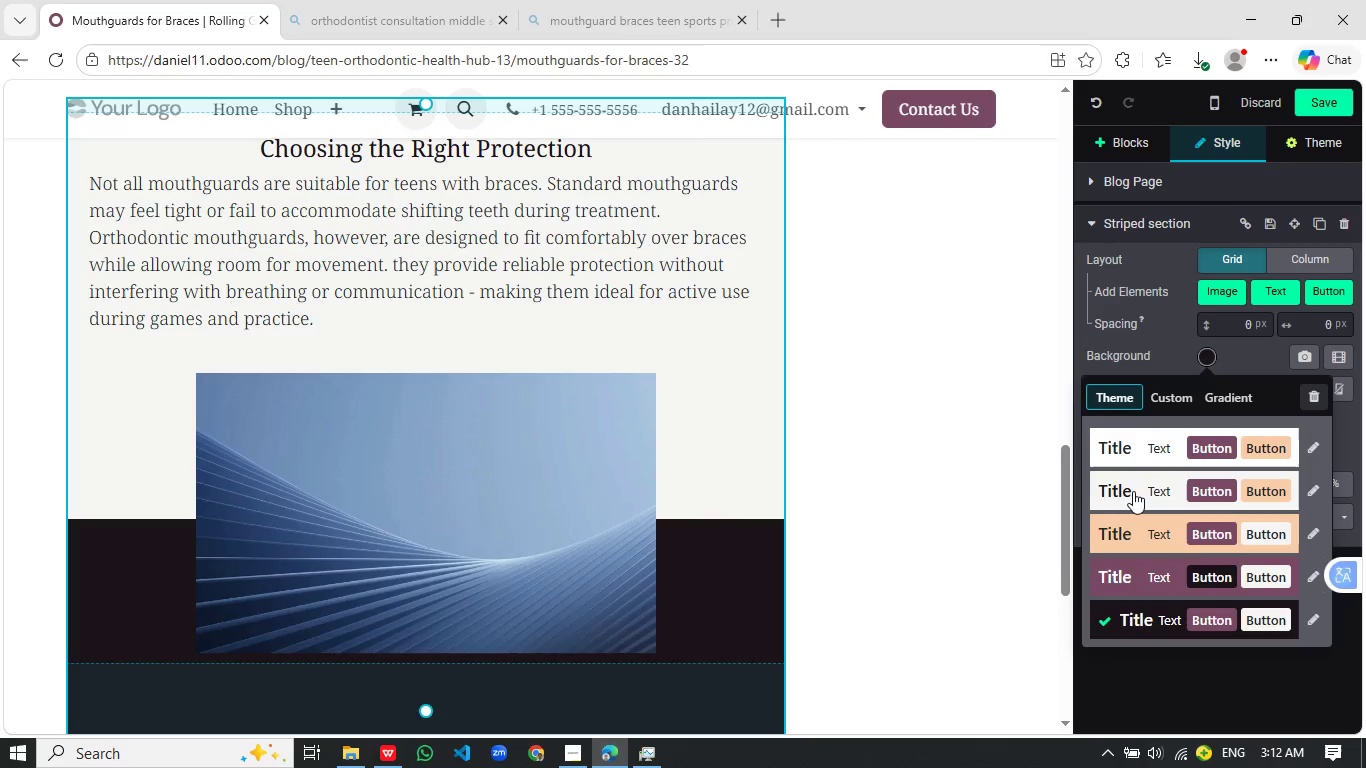 
left_click([1133, 490])
 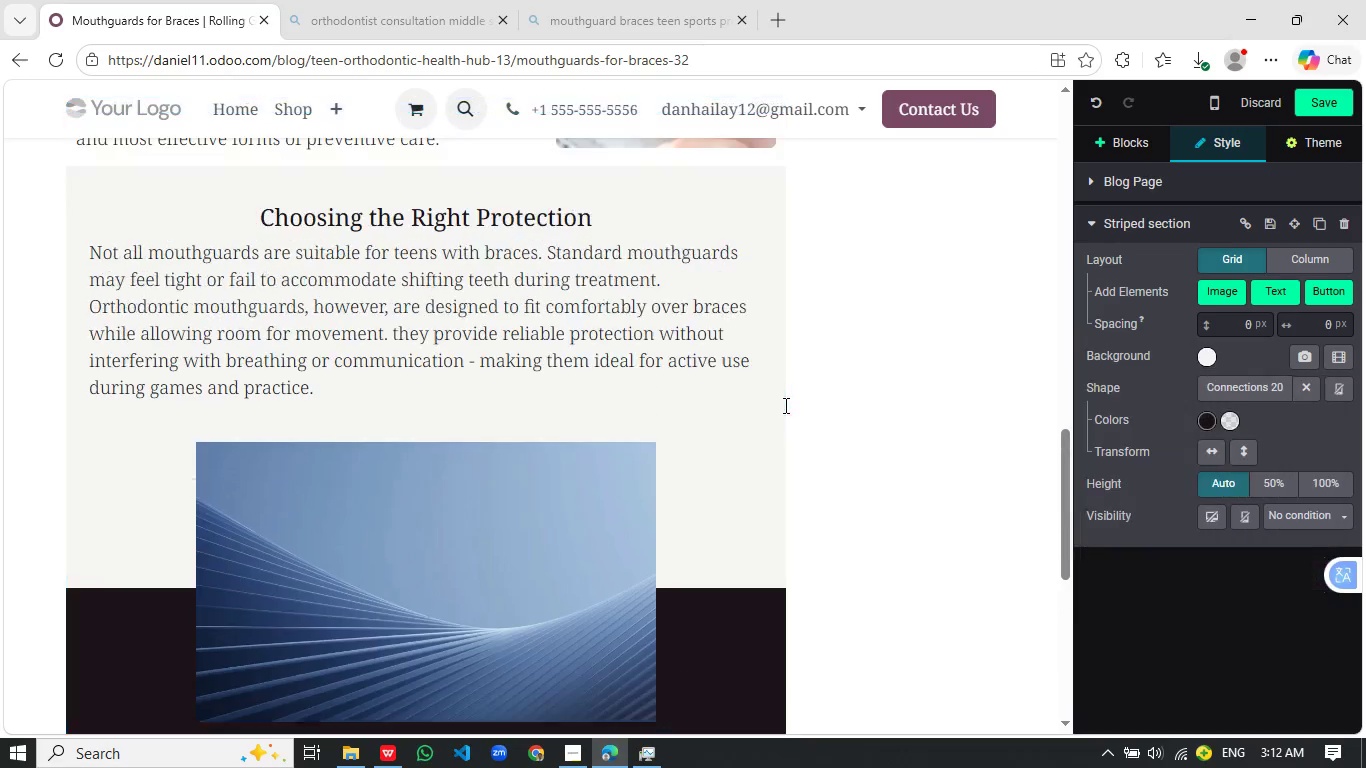 
scroll: coordinate [784, 405], scroll_direction: up, amount: 3.0
 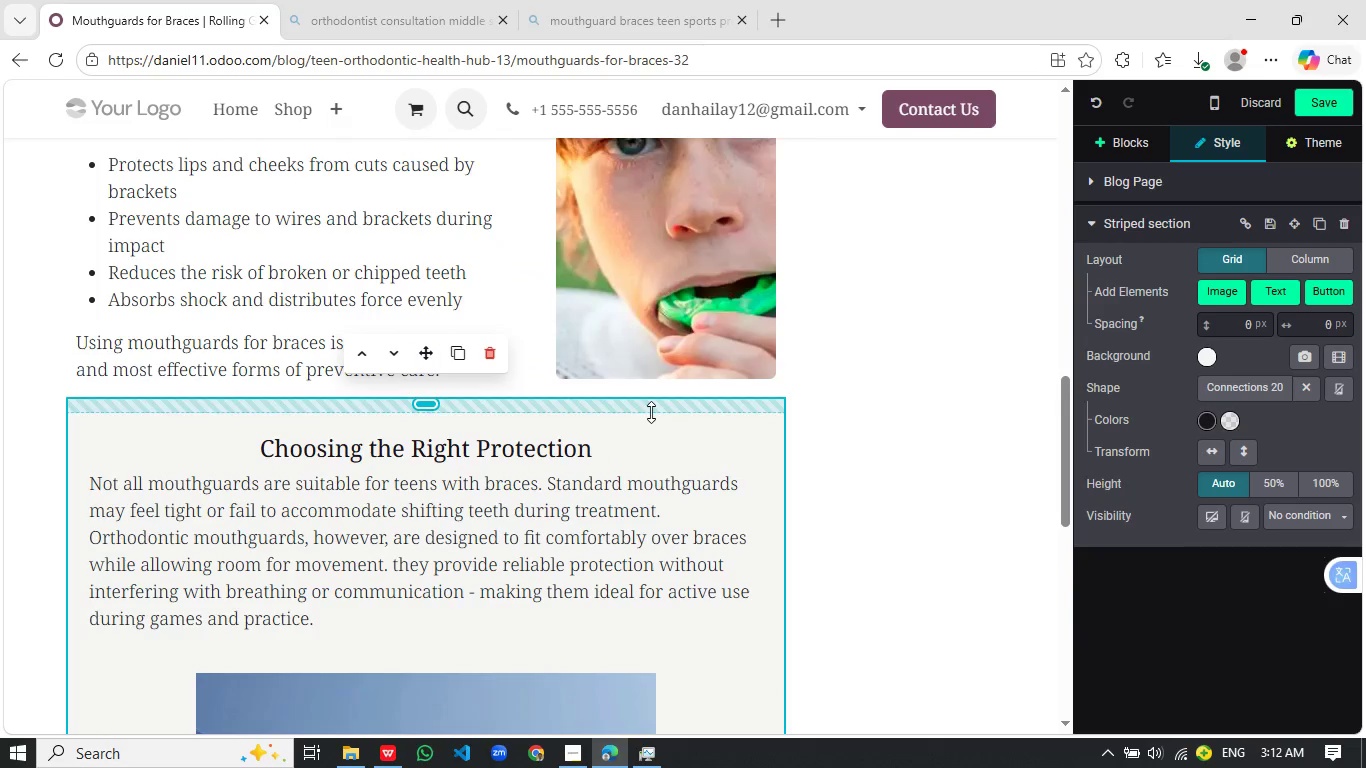 
left_click([651, 413])
 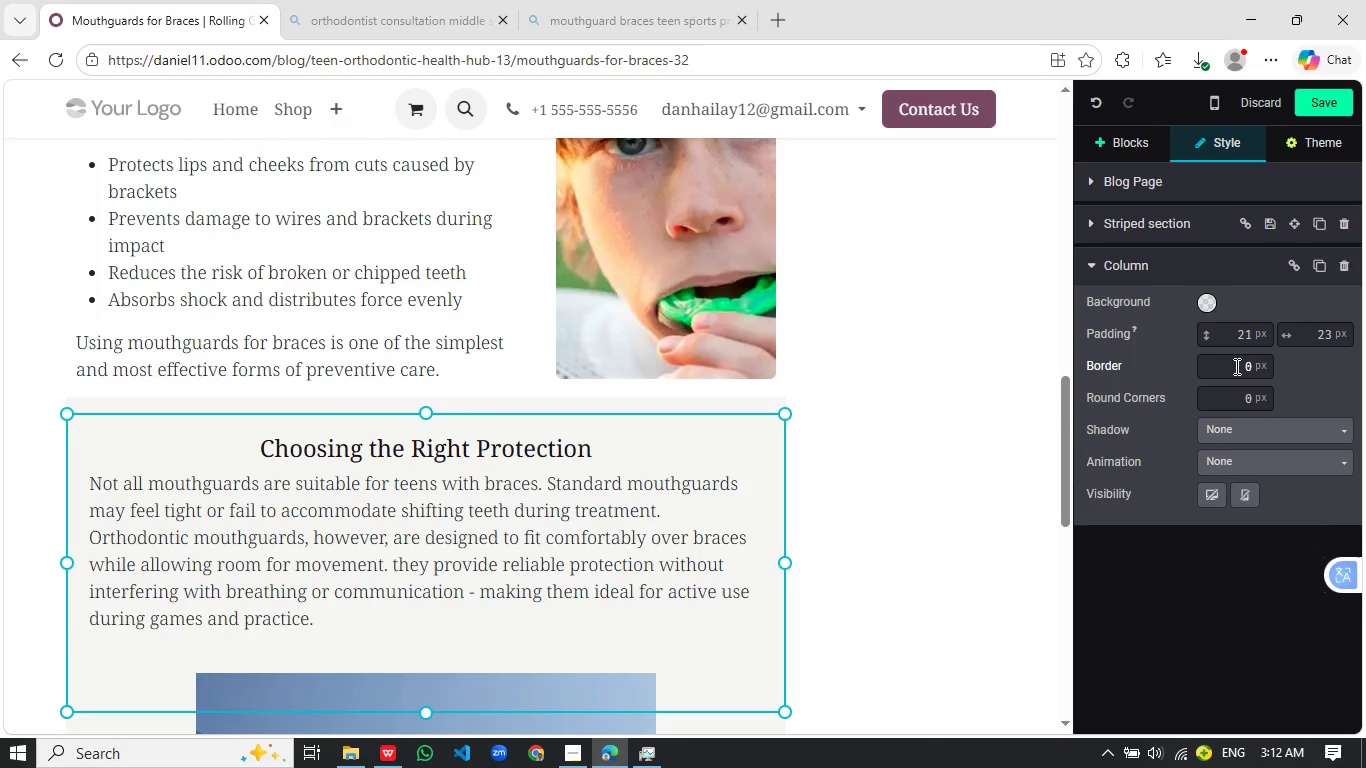 
left_click_drag(start_coordinate=[1235, 366], to_coordinate=[1284, 369])
 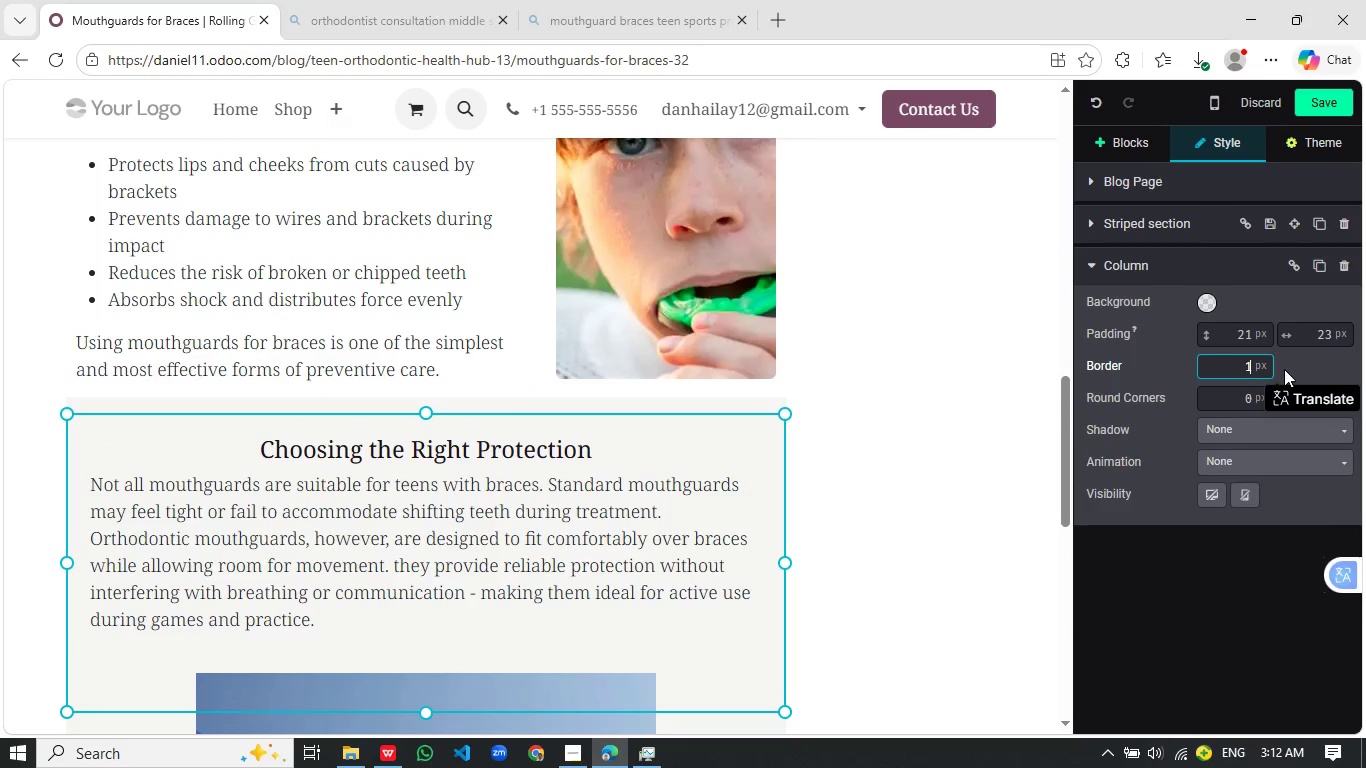 
type(11)
 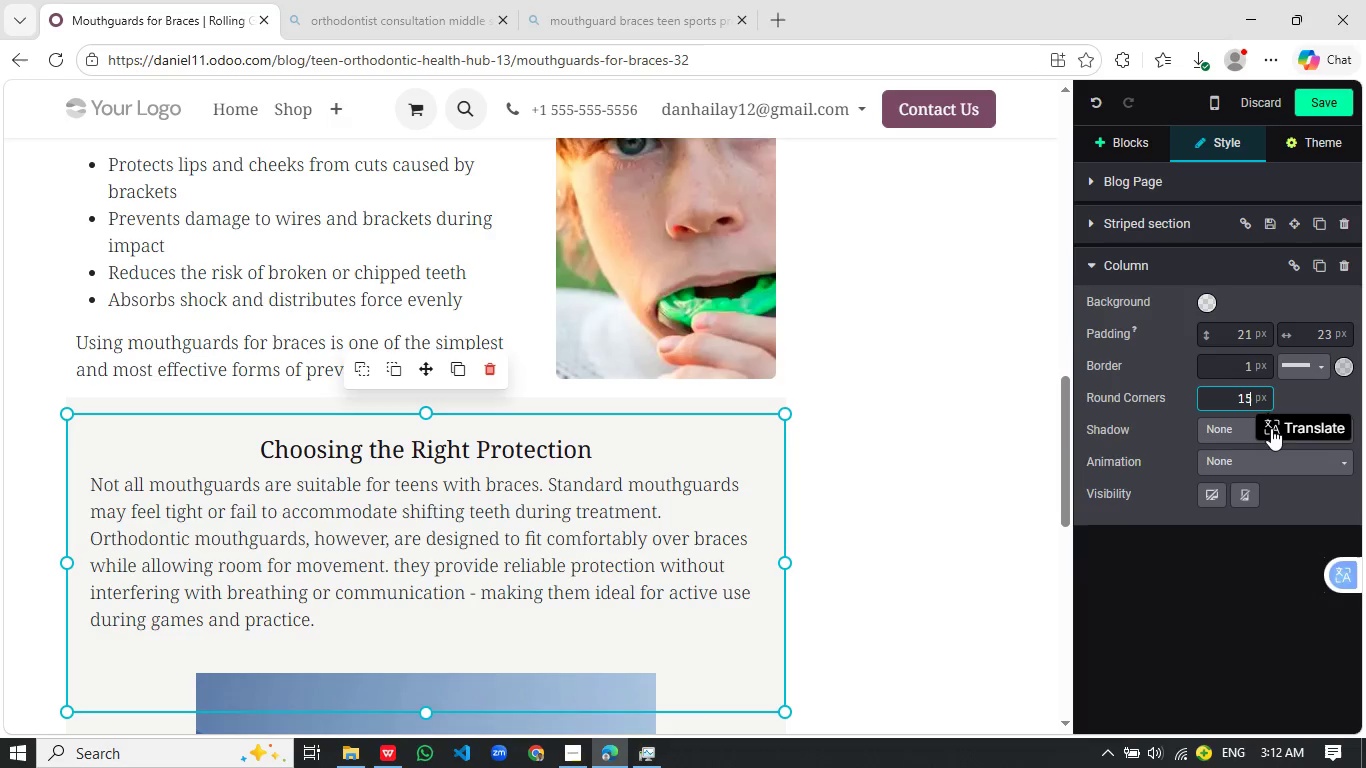 
left_click_drag(start_coordinate=[1233, 393], to_coordinate=[1275, 398])
 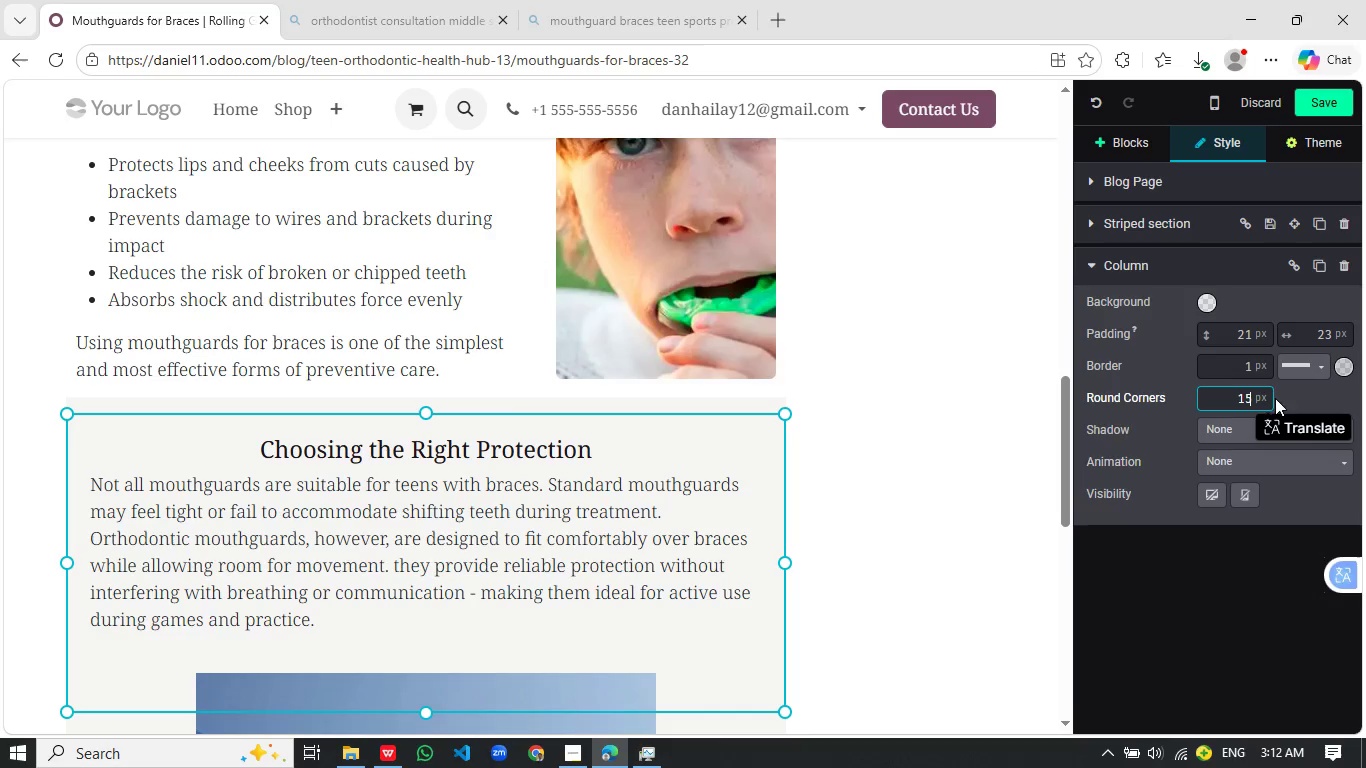 
key(5)
 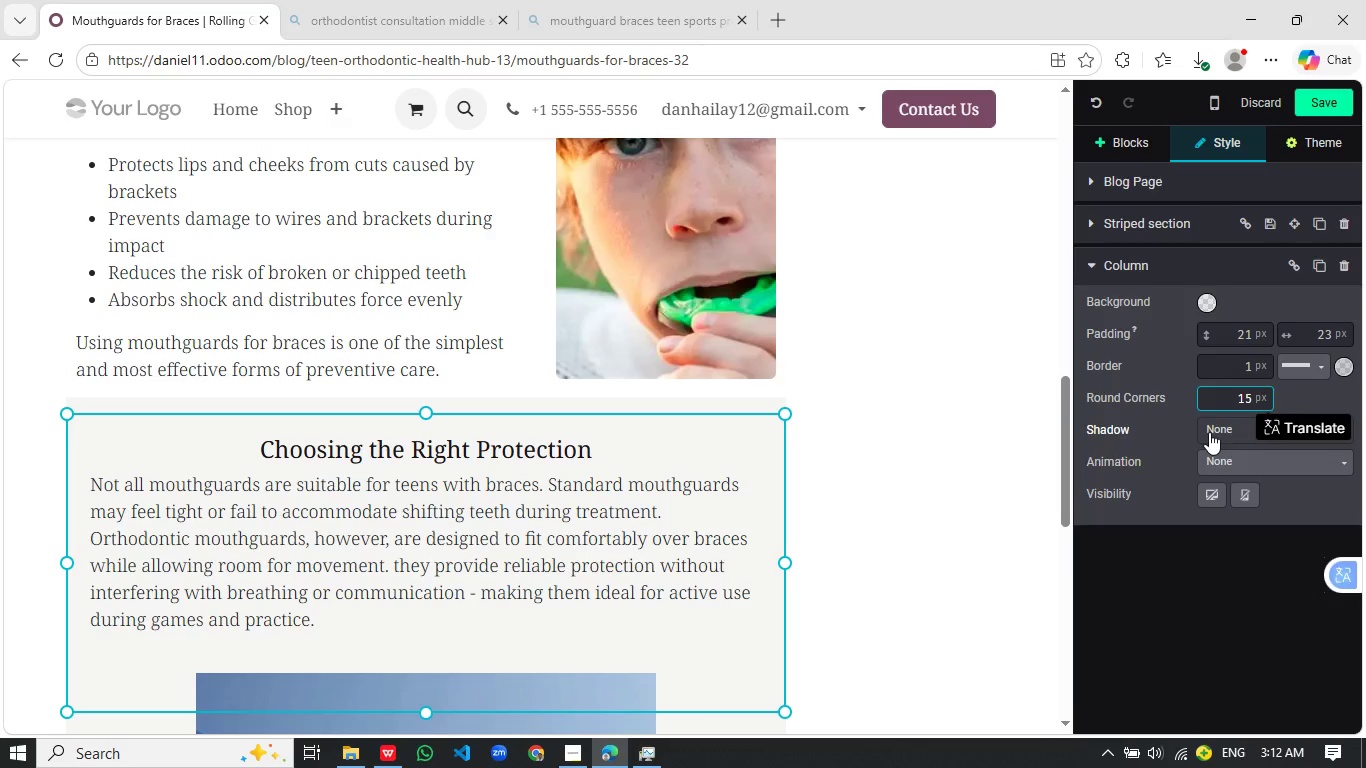 
left_click([1209, 432])
 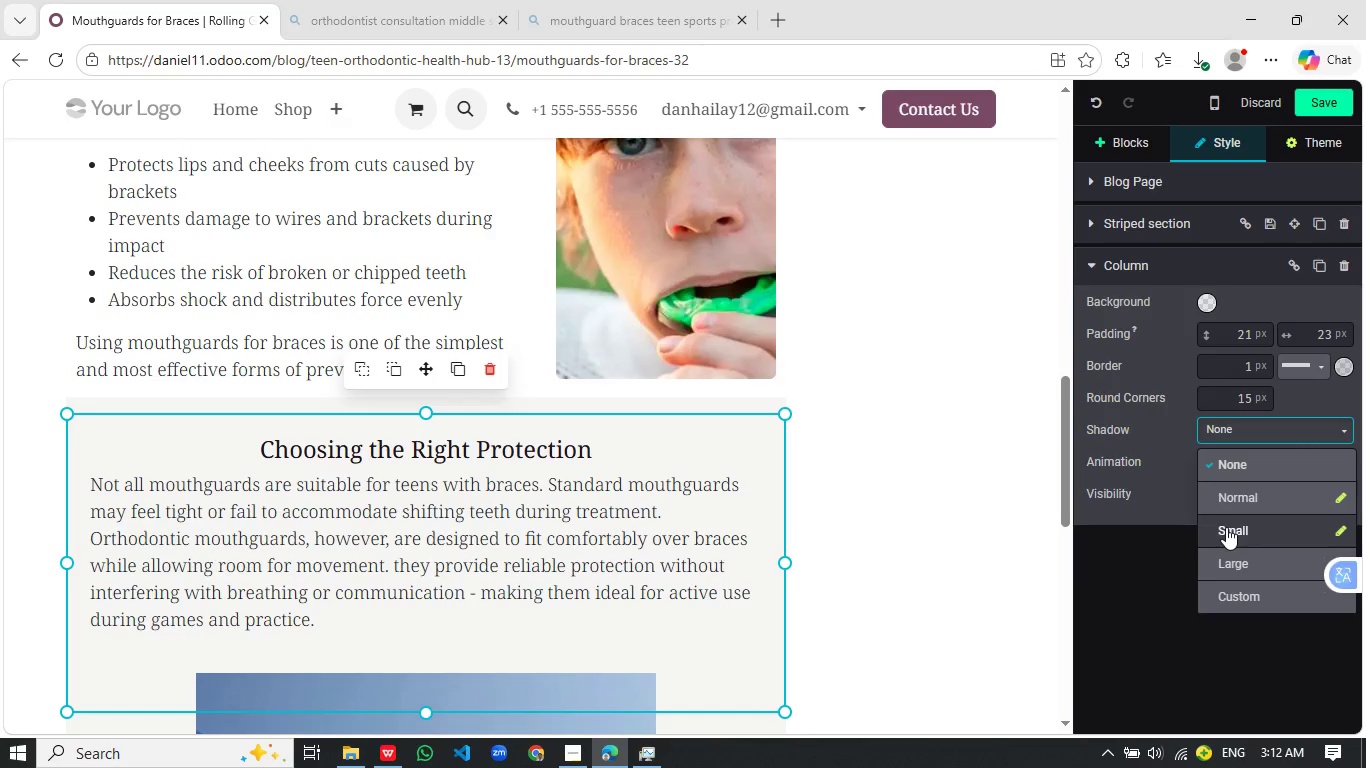 
left_click([1226, 527])
 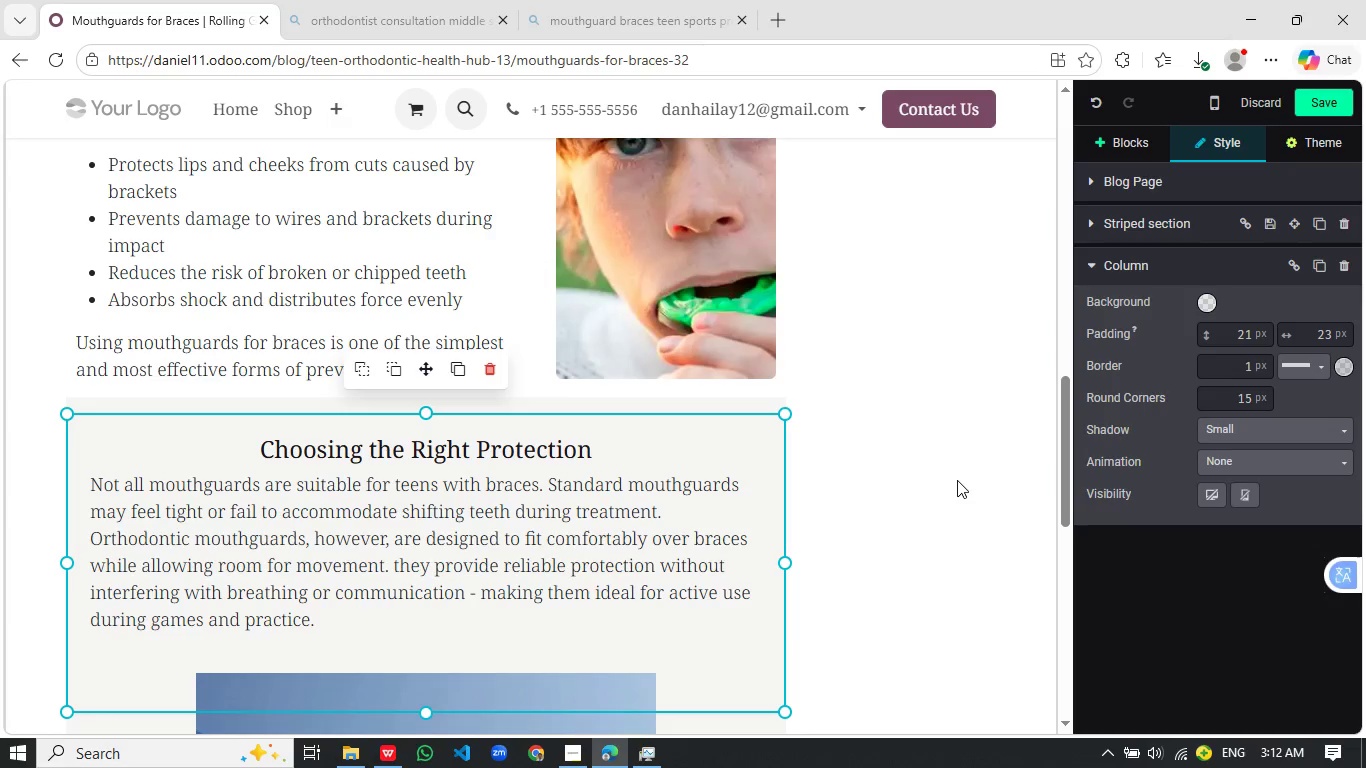 
left_click([957, 480])
 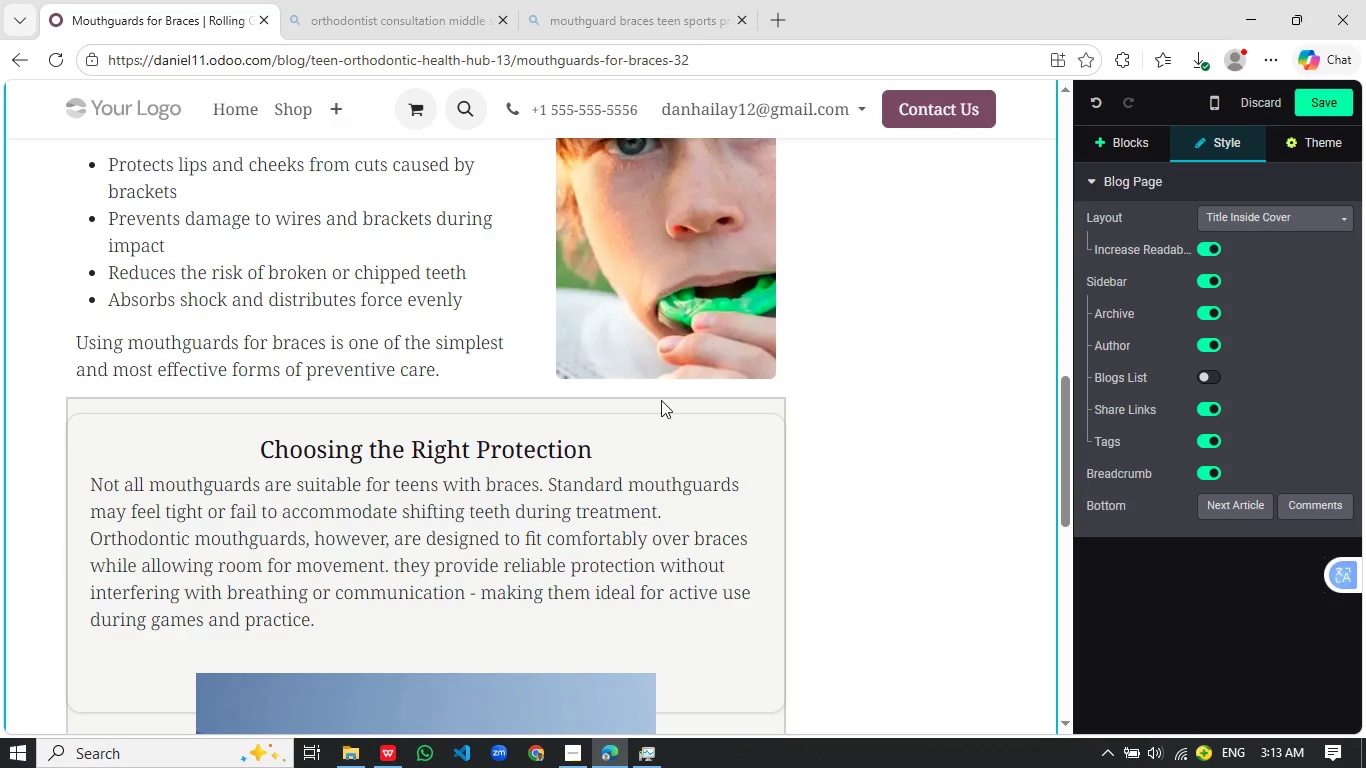 
left_click([661, 400])
 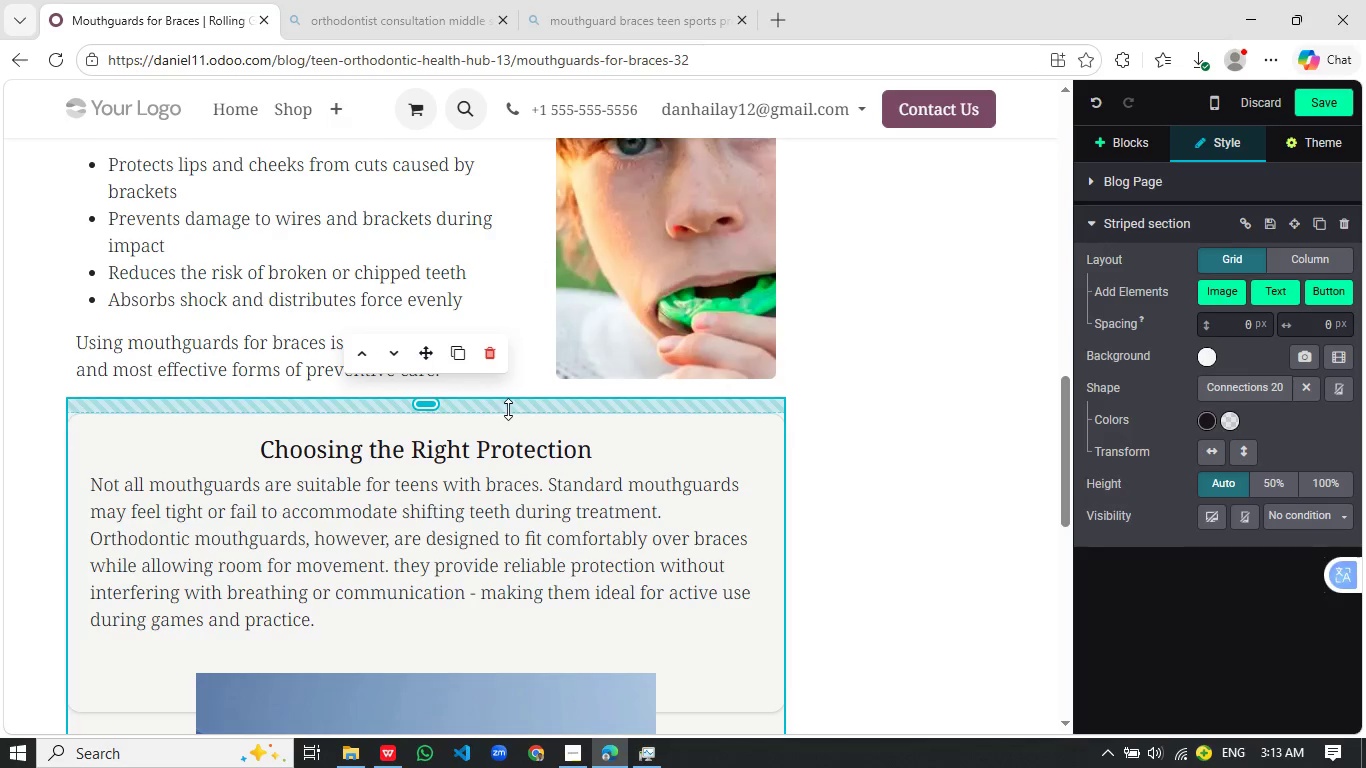 
left_click_drag(start_coordinate=[508, 409], to_coordinate=[526, 378])
 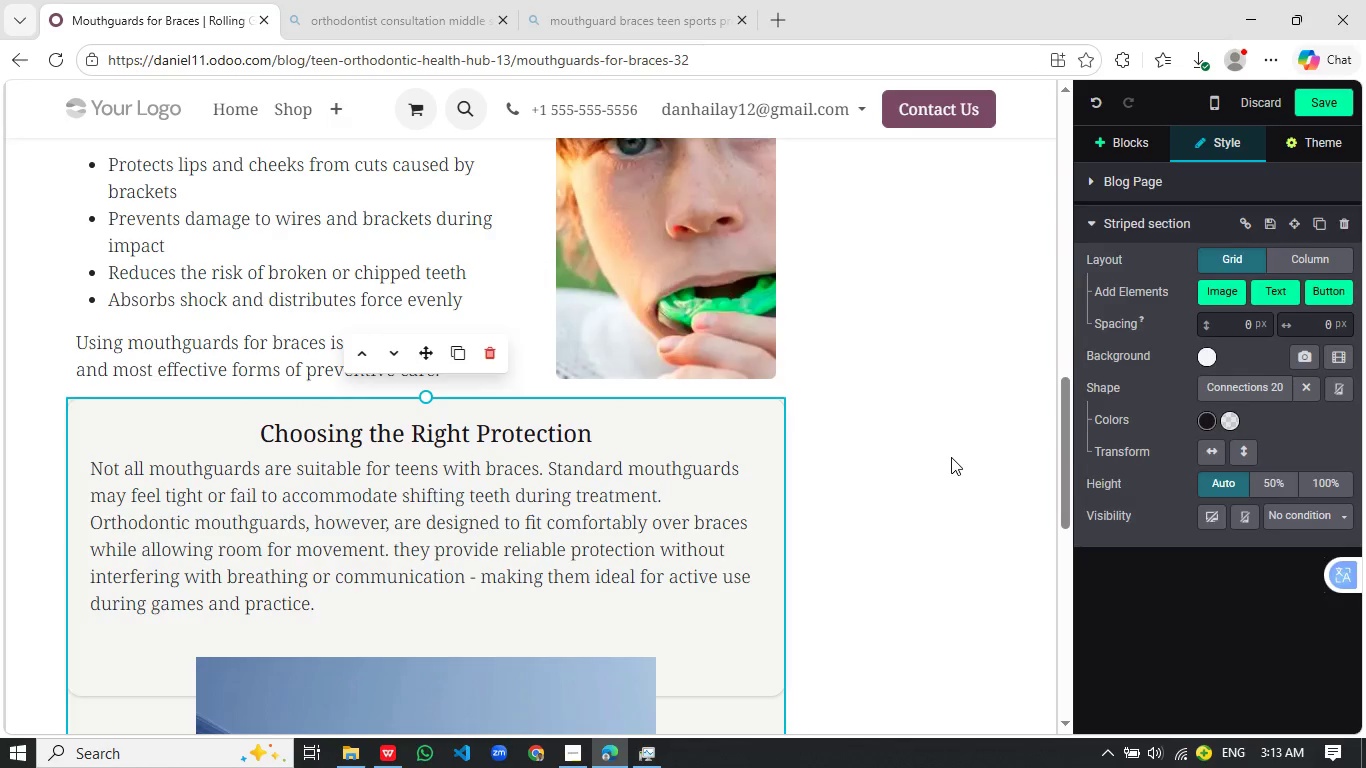 
left_click([951, 457])
 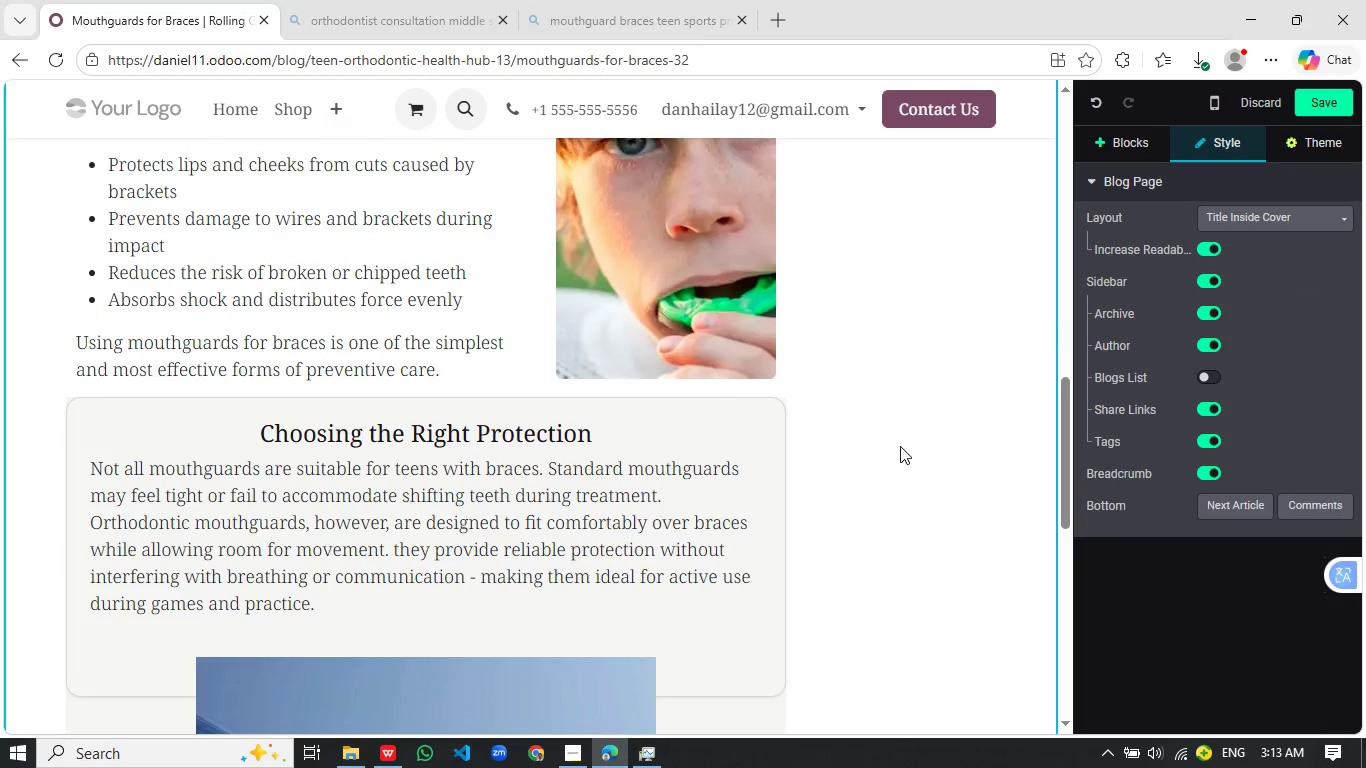 
left_click([742, 481])
 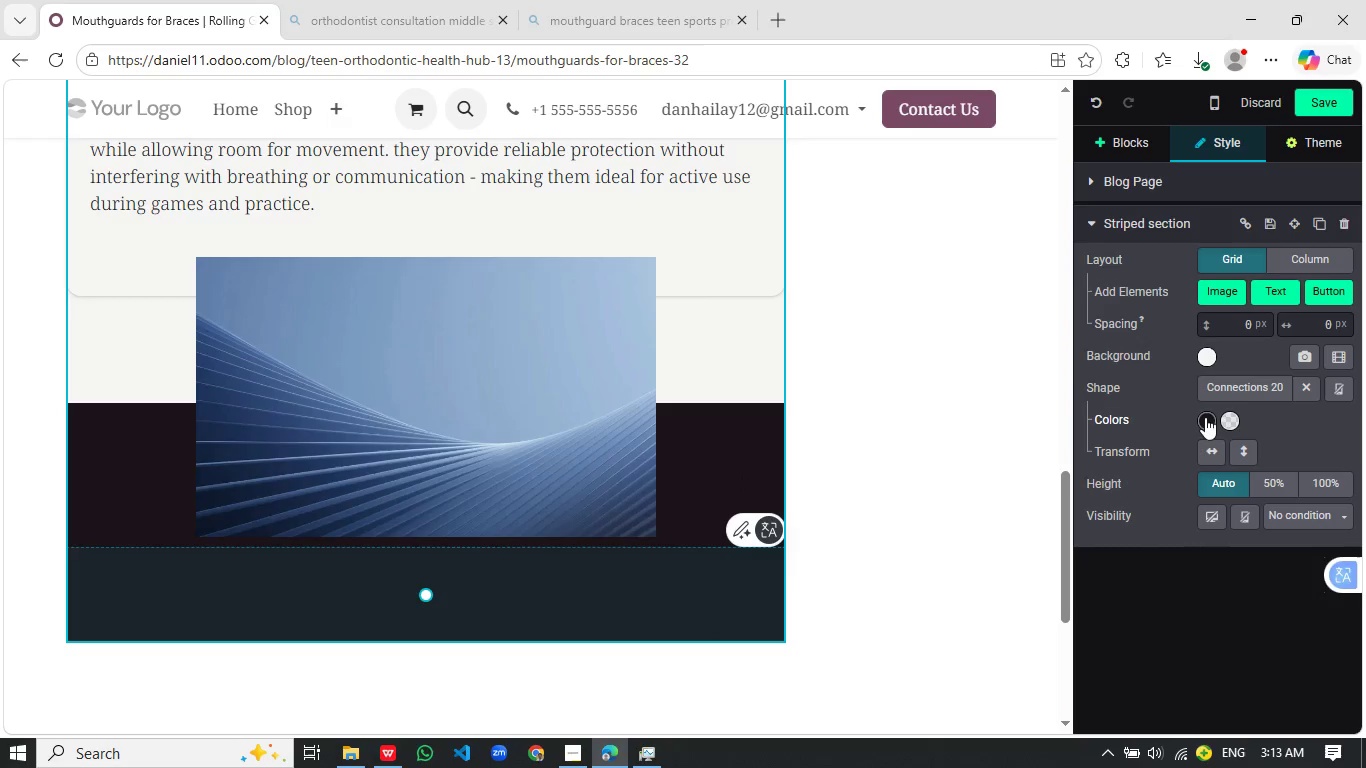 
left_click([1205, 417])
 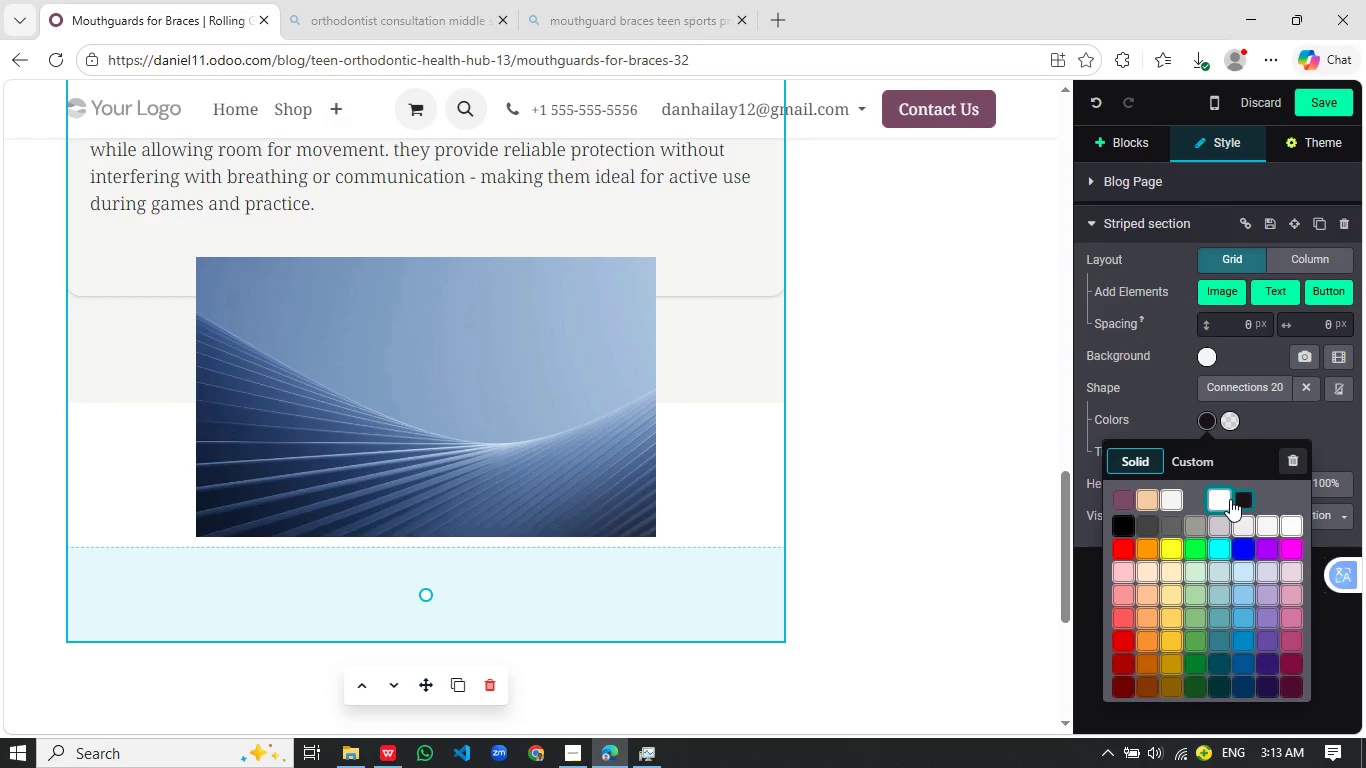 
scroll: coordinate [881, 445], scroll_direction: down, amount: 4.0
 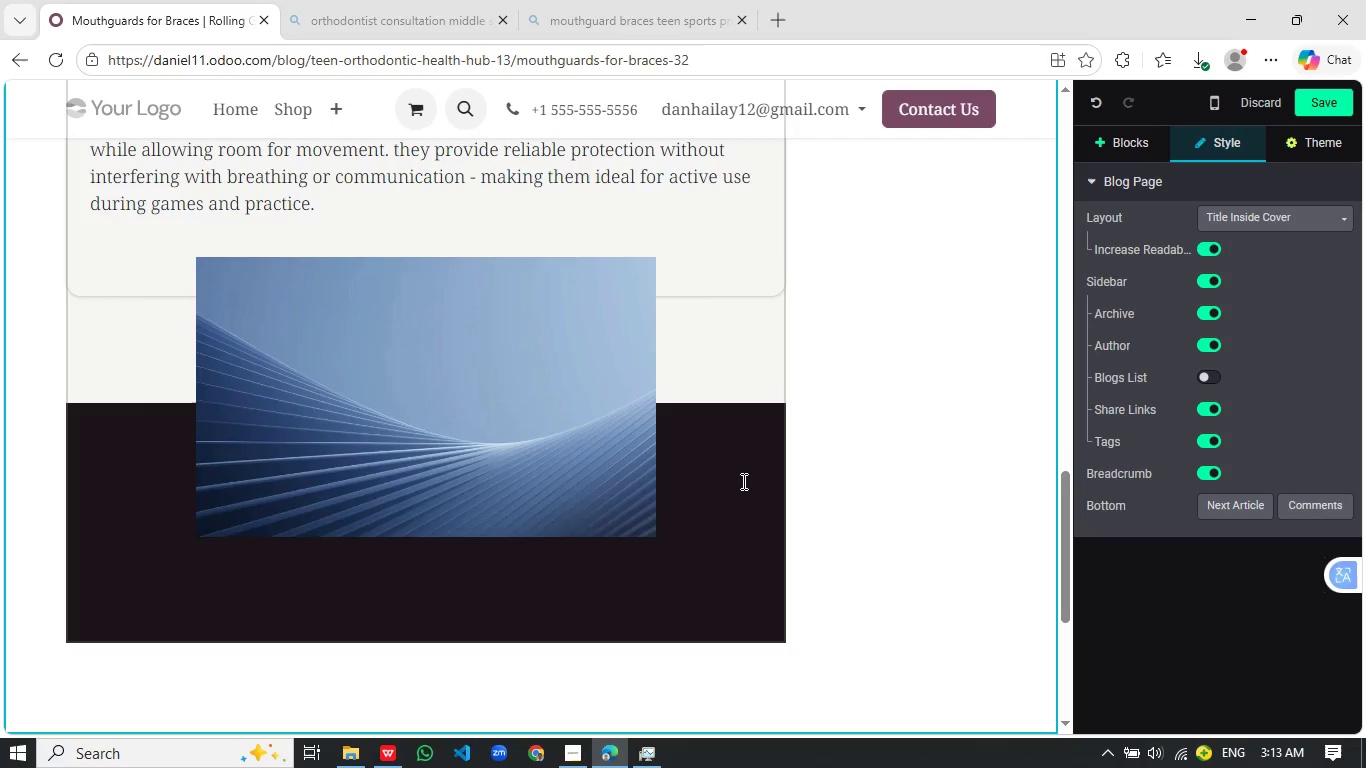 
left_click([1227, 501])
 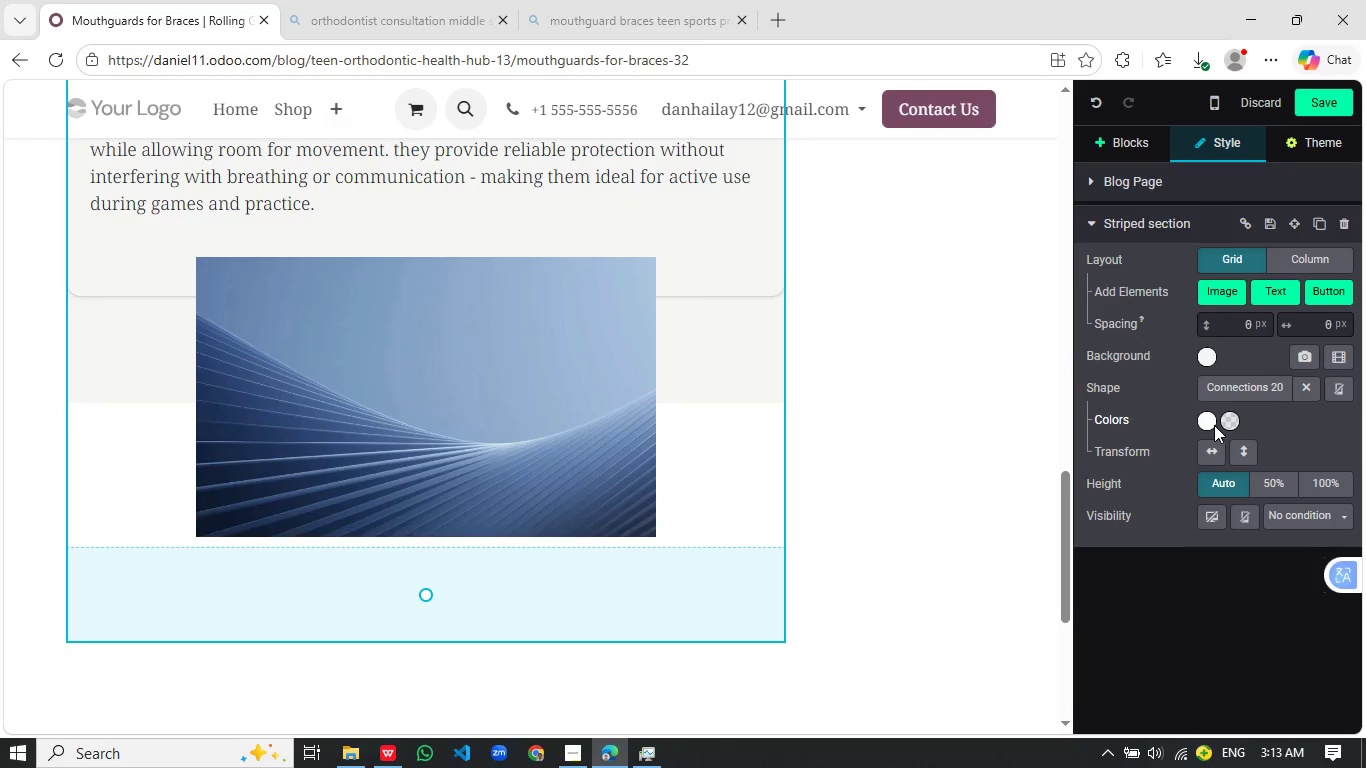 
left_click([1210, 423])
 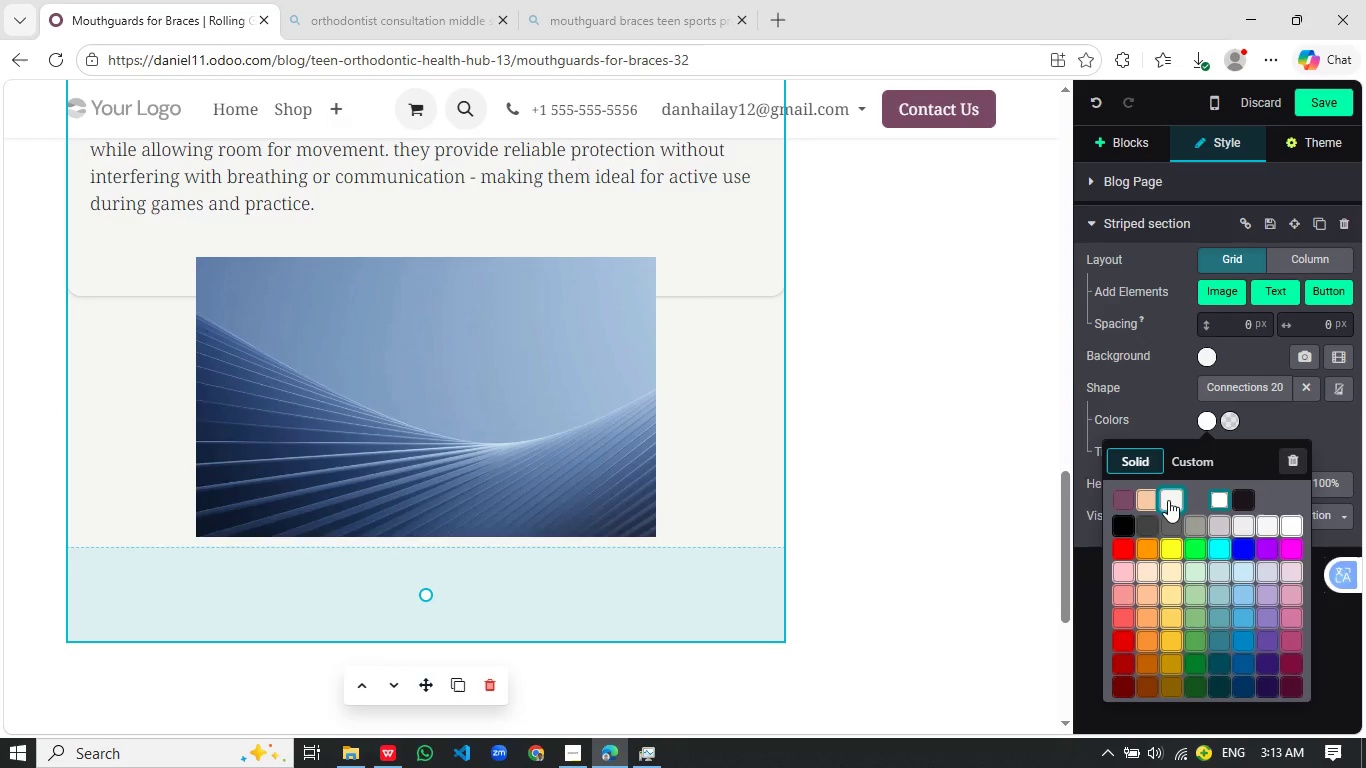 
left_click([1168, 500])
 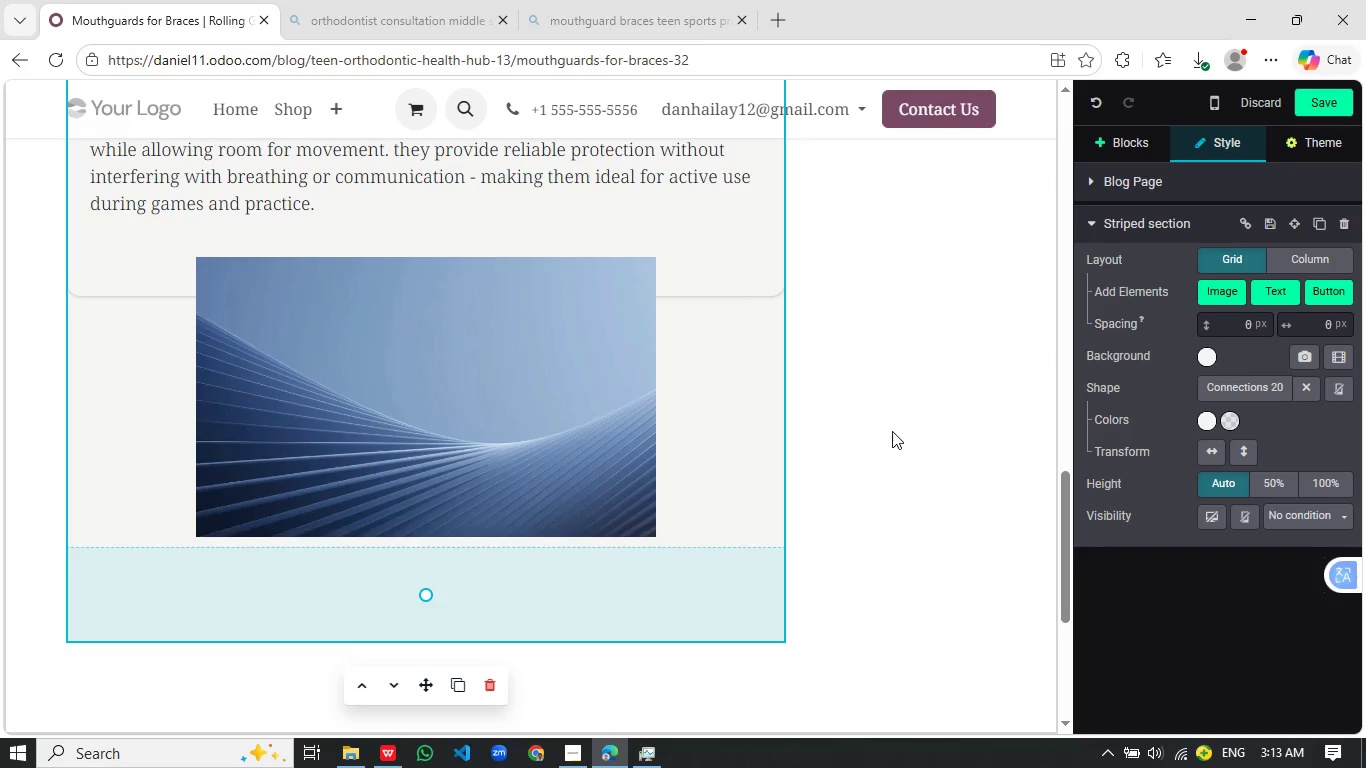 
left_click([892, 431])
 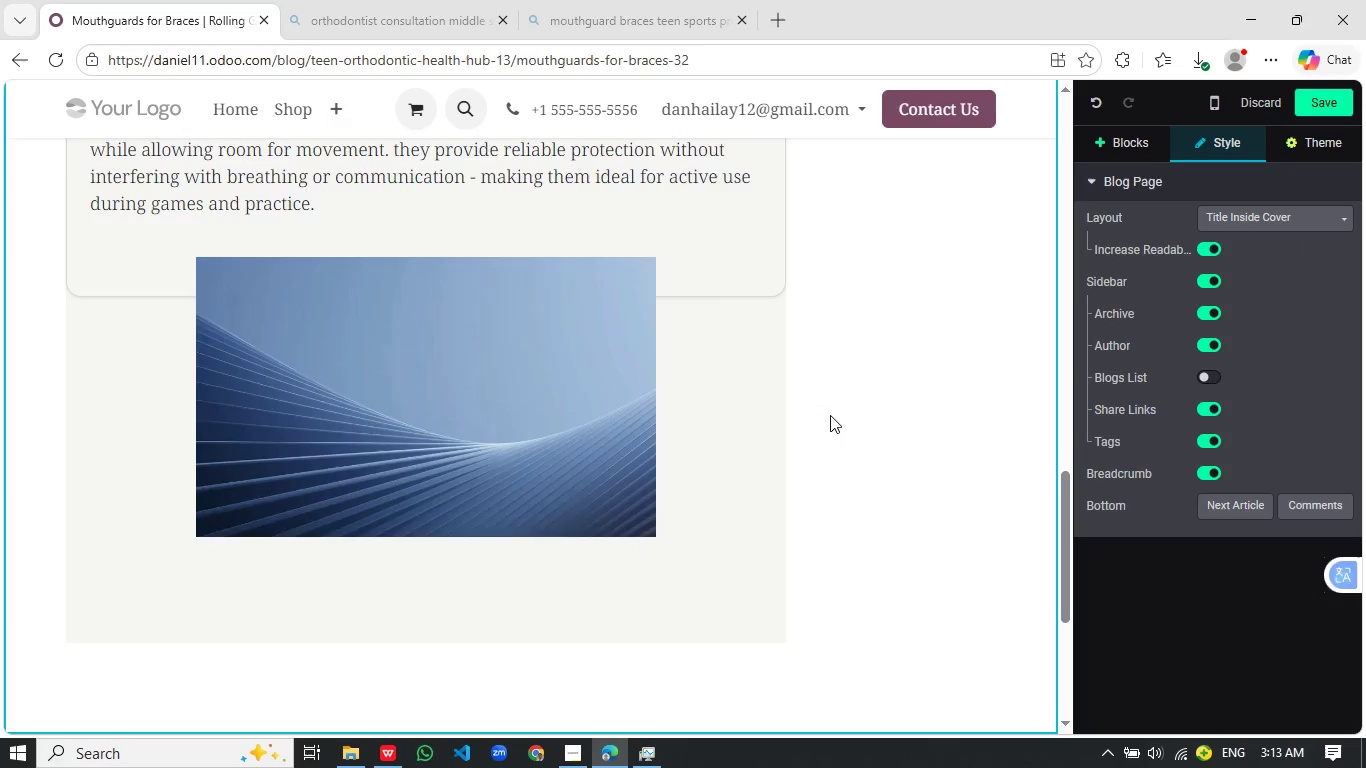 
scroll: coordinate [827, 414], scroll_direction: up, amount: 1.0
 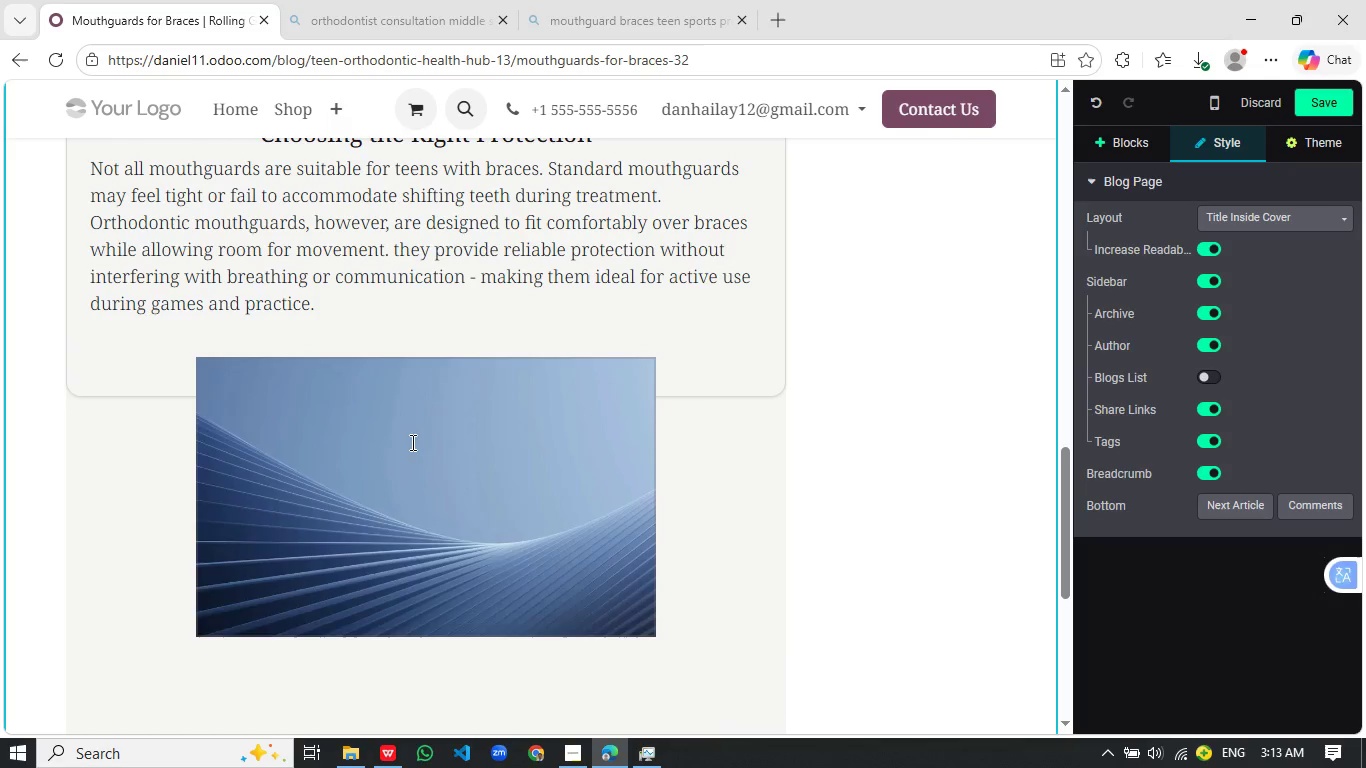 
left_click([411, 442])
 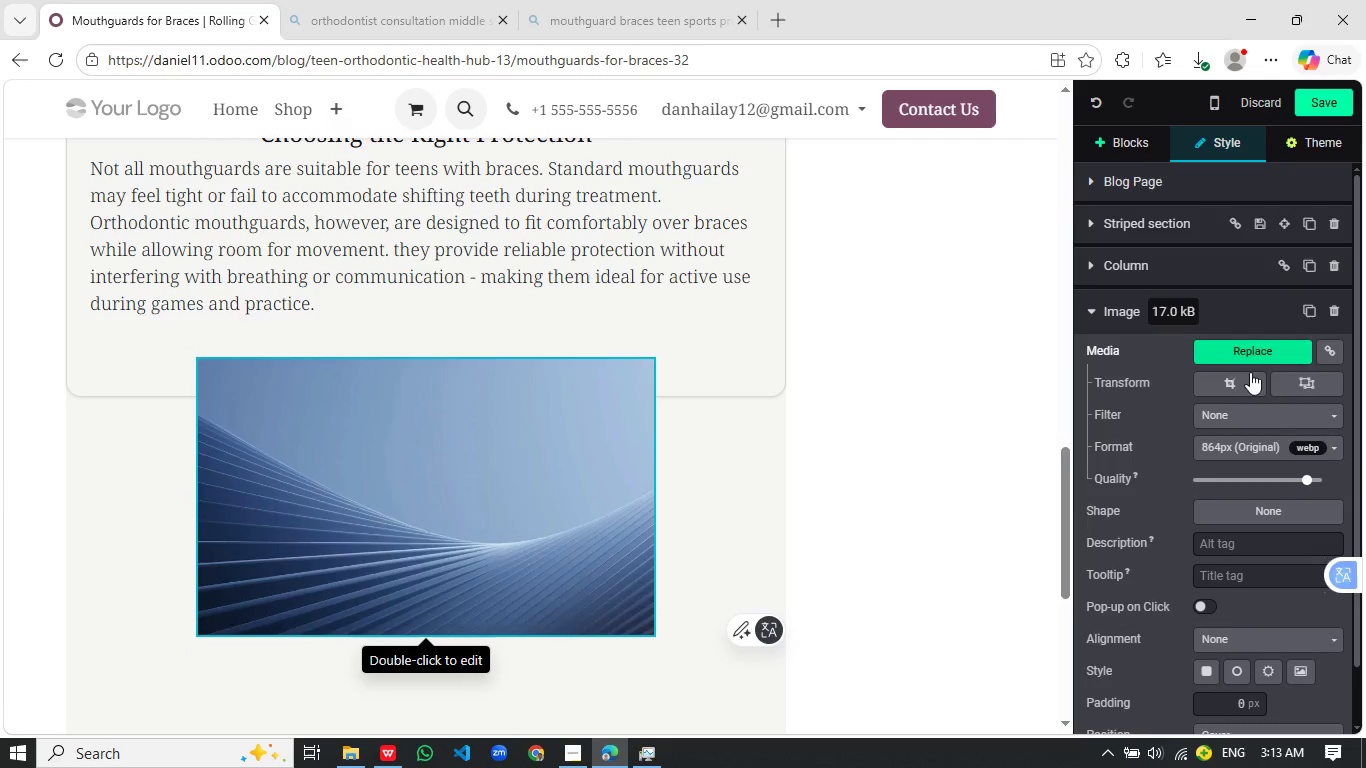 
left_click([1251, 339])
 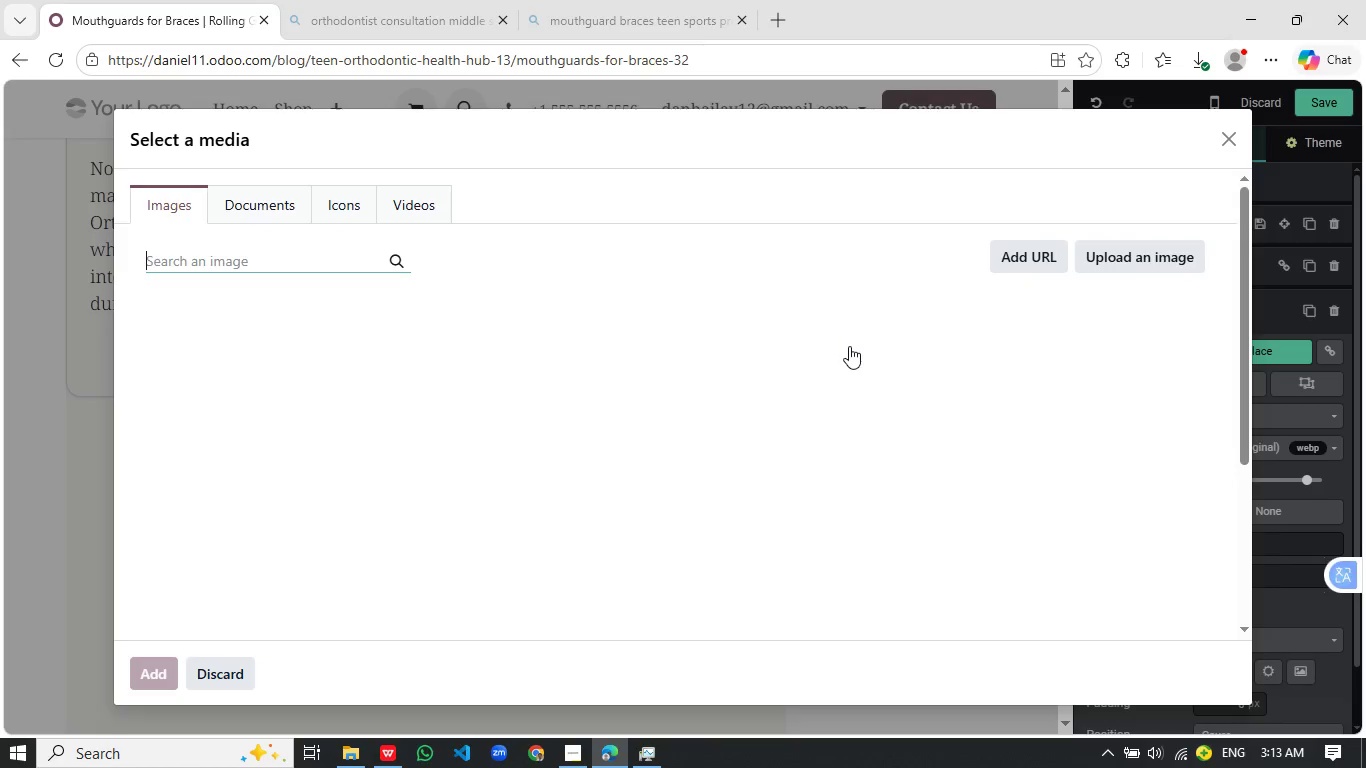 
wait(6.0)
 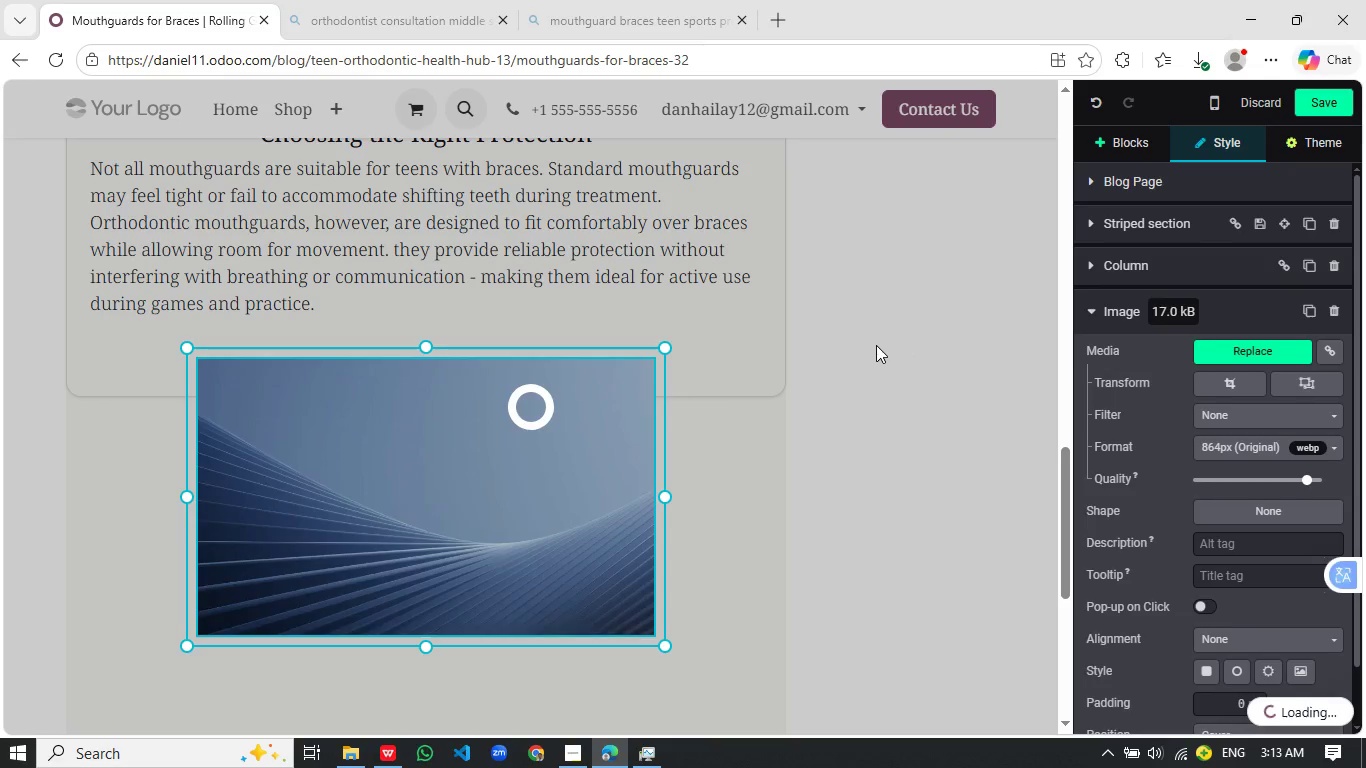 
type(orthodontic mou)
 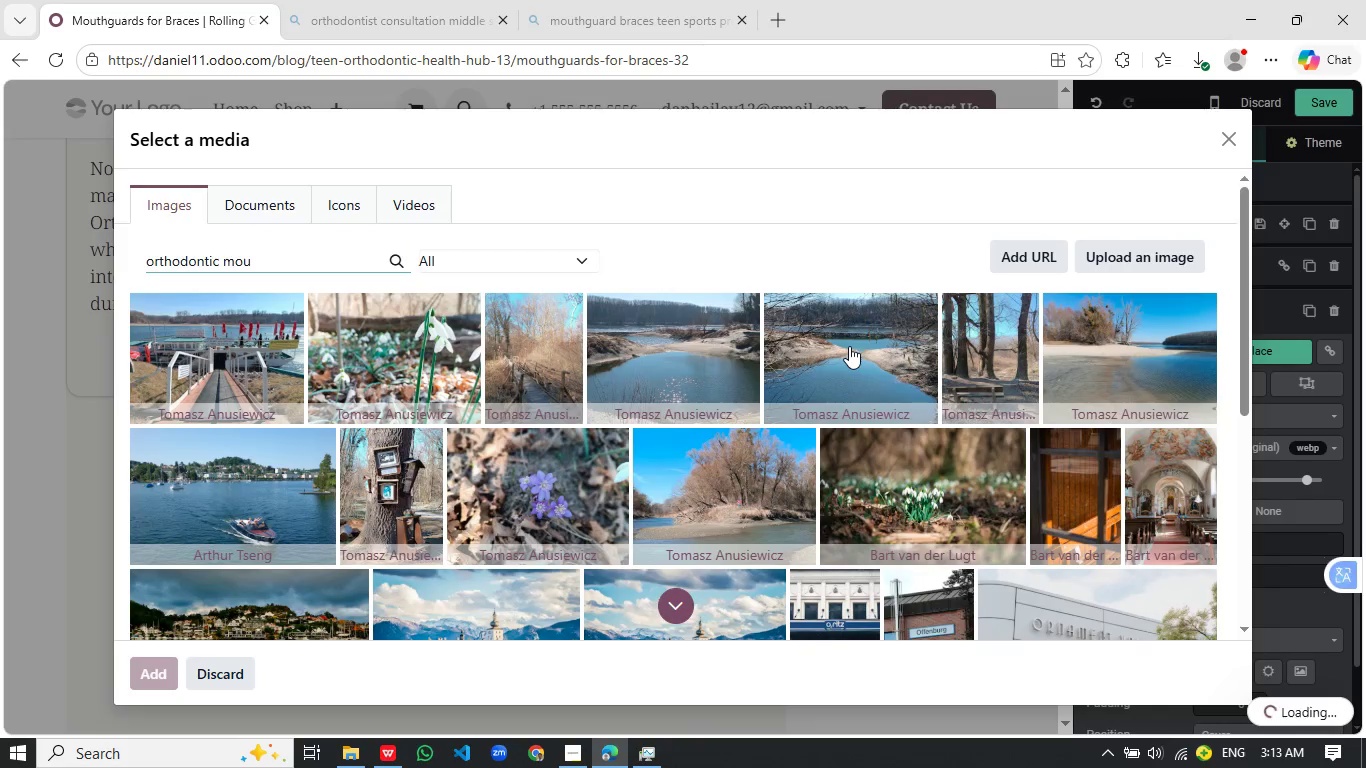 
type(thguard braces cut)
key(Backspace)
type(stom fit teen )
 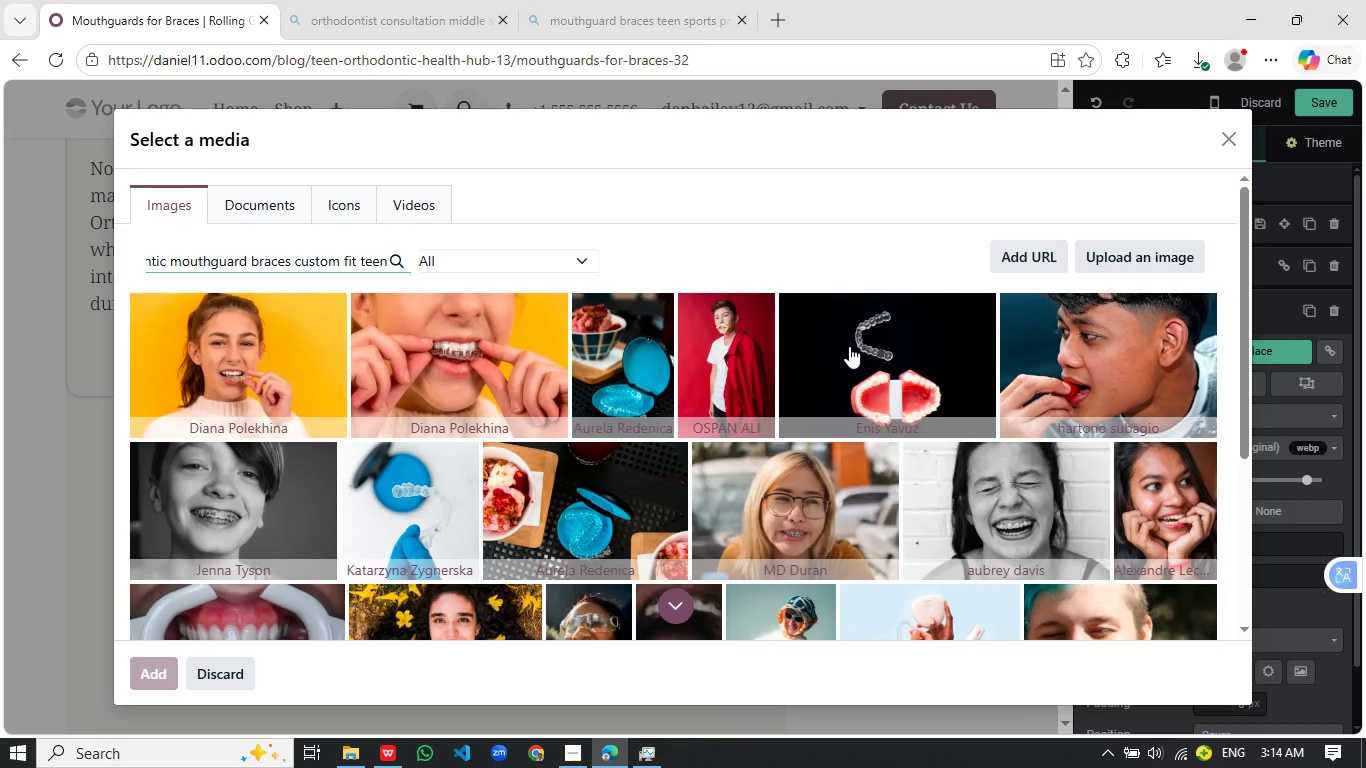 
wait(20.34)
 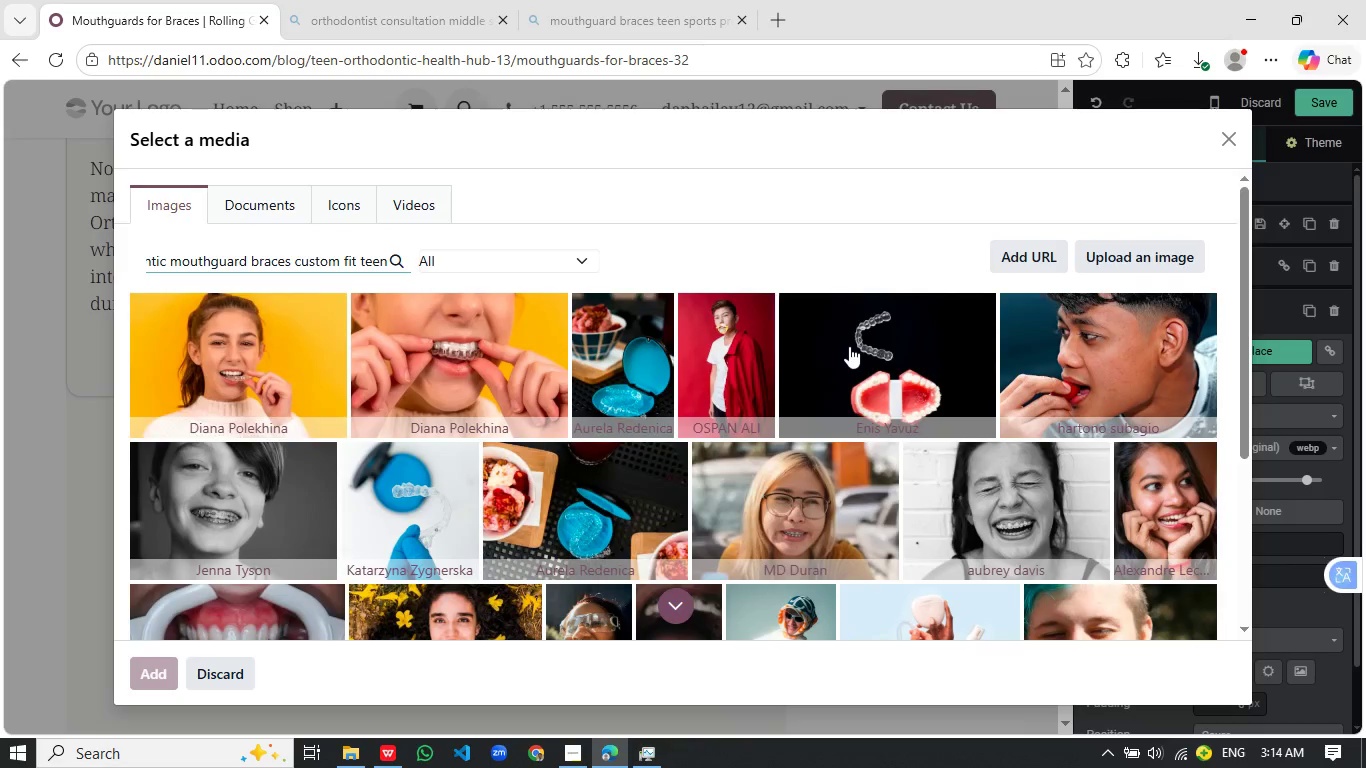 
type( )
key(Backspace)
type(dentist clinick c)
key(Backspace)
type(demonstration)
 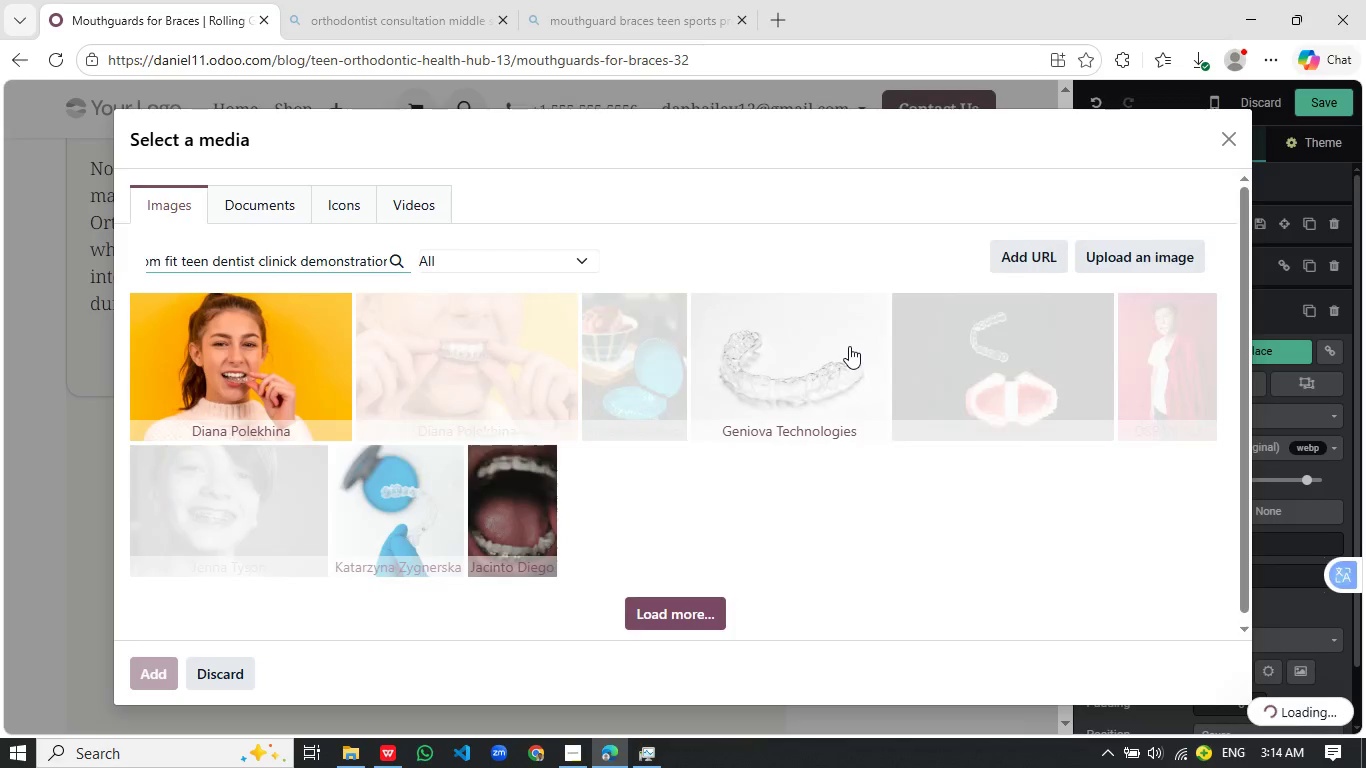 
key(Control+A)
 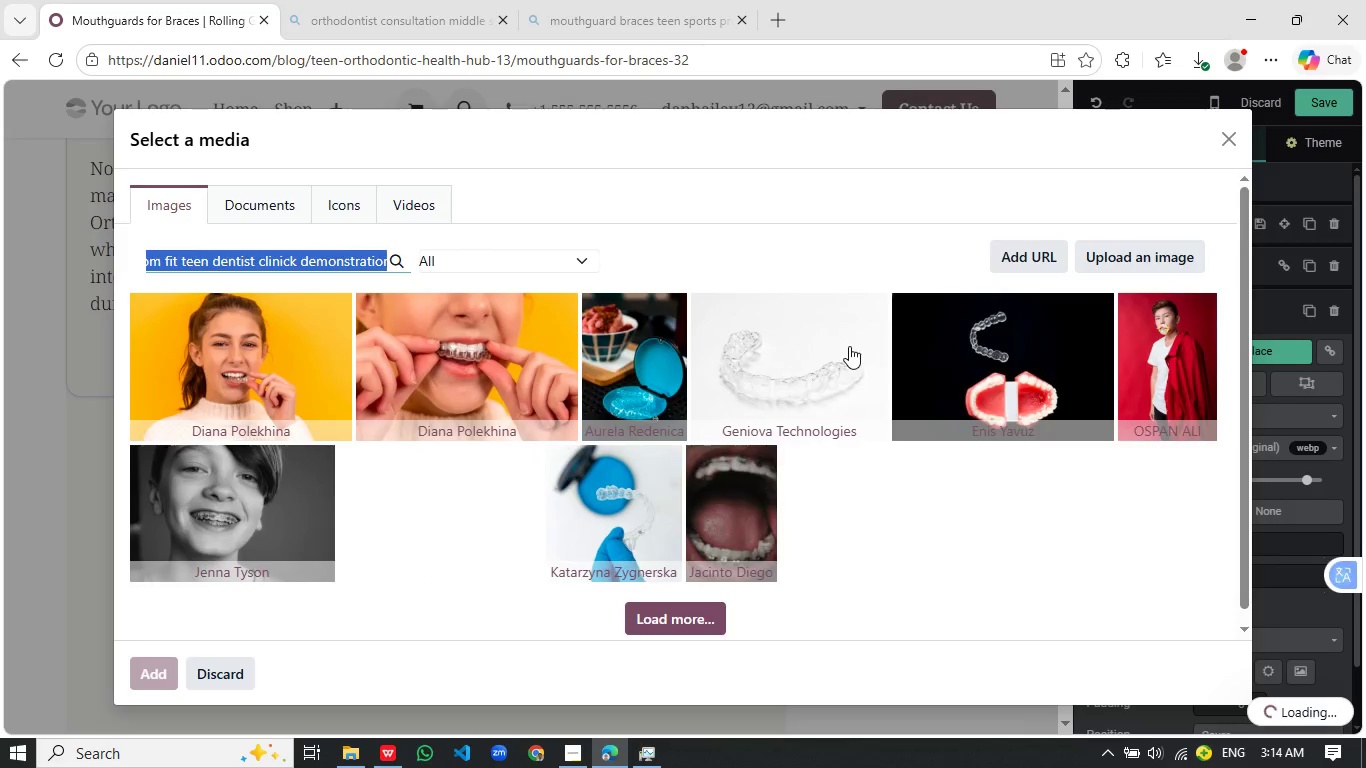 
key(Control+C)
 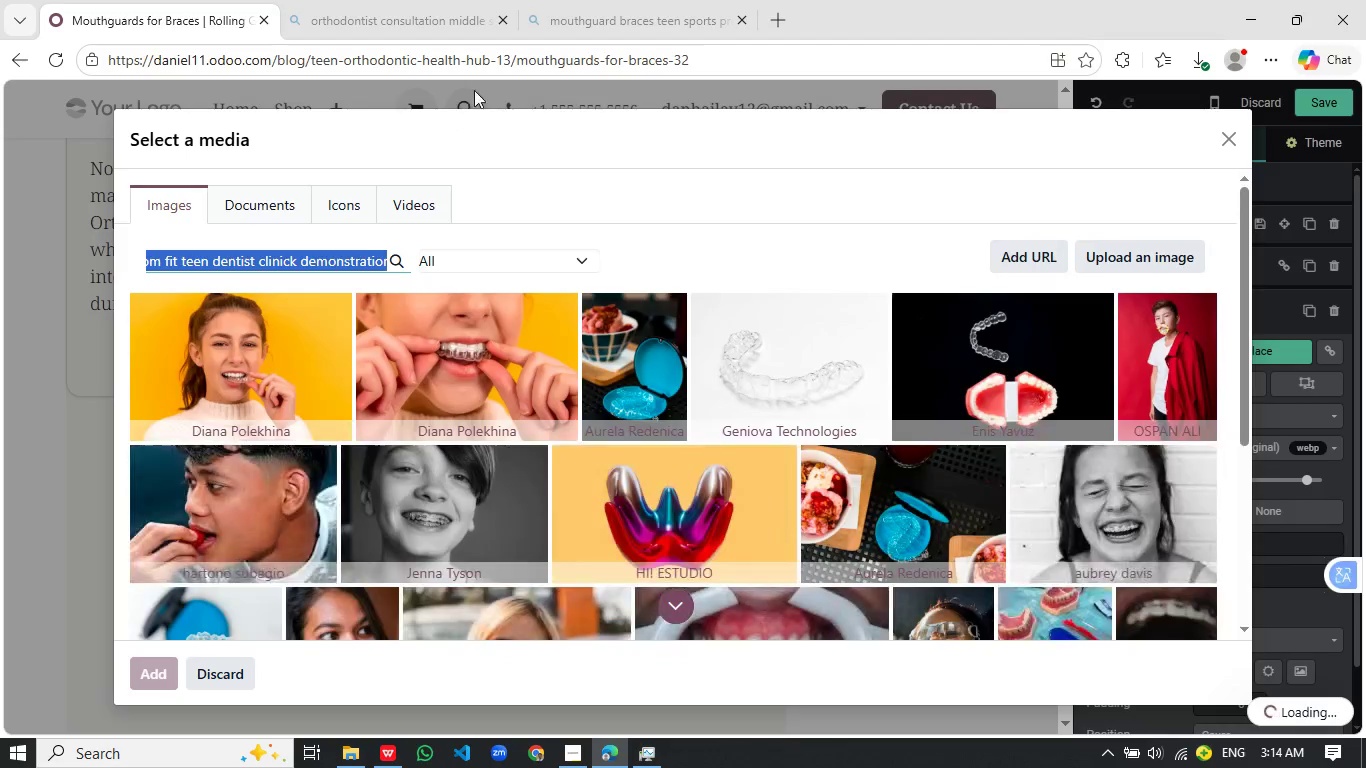 
left_click([611, 19])
 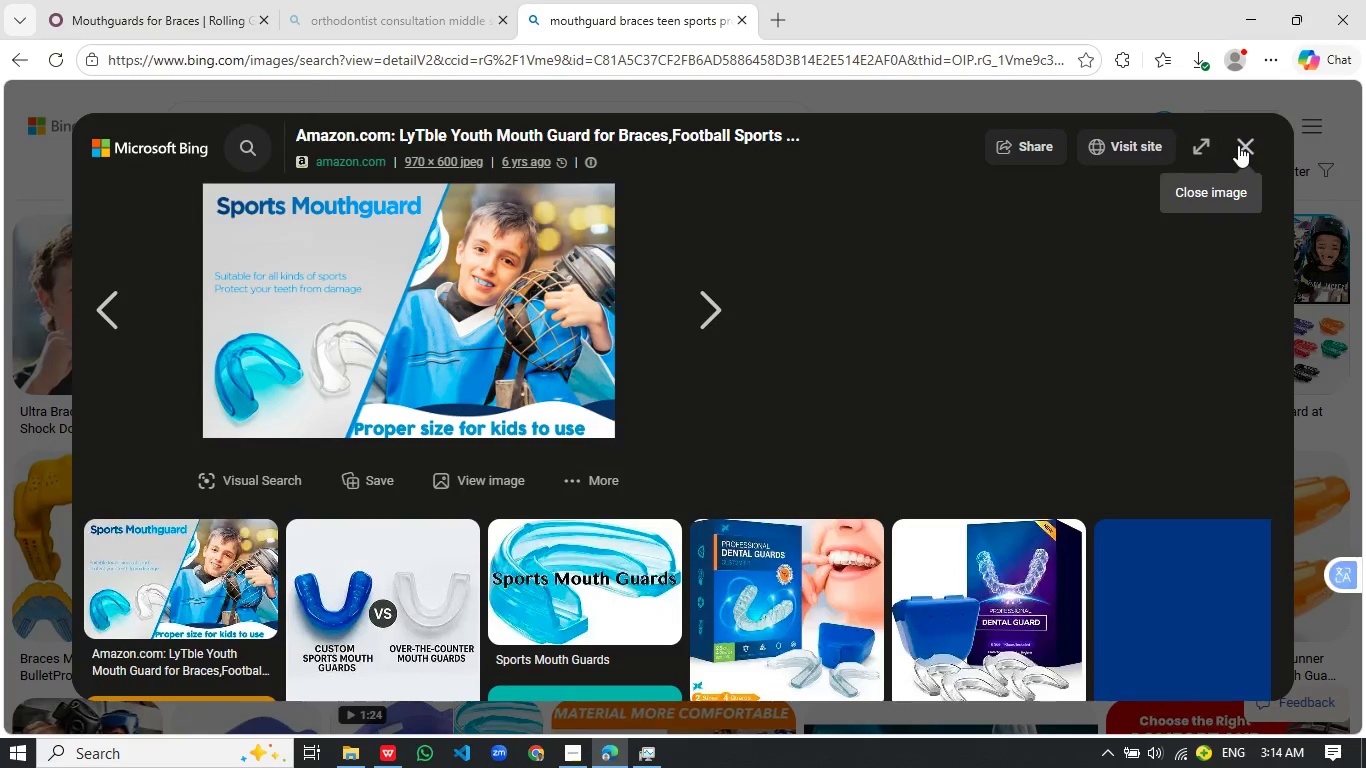 
left_click([1245, 142])
 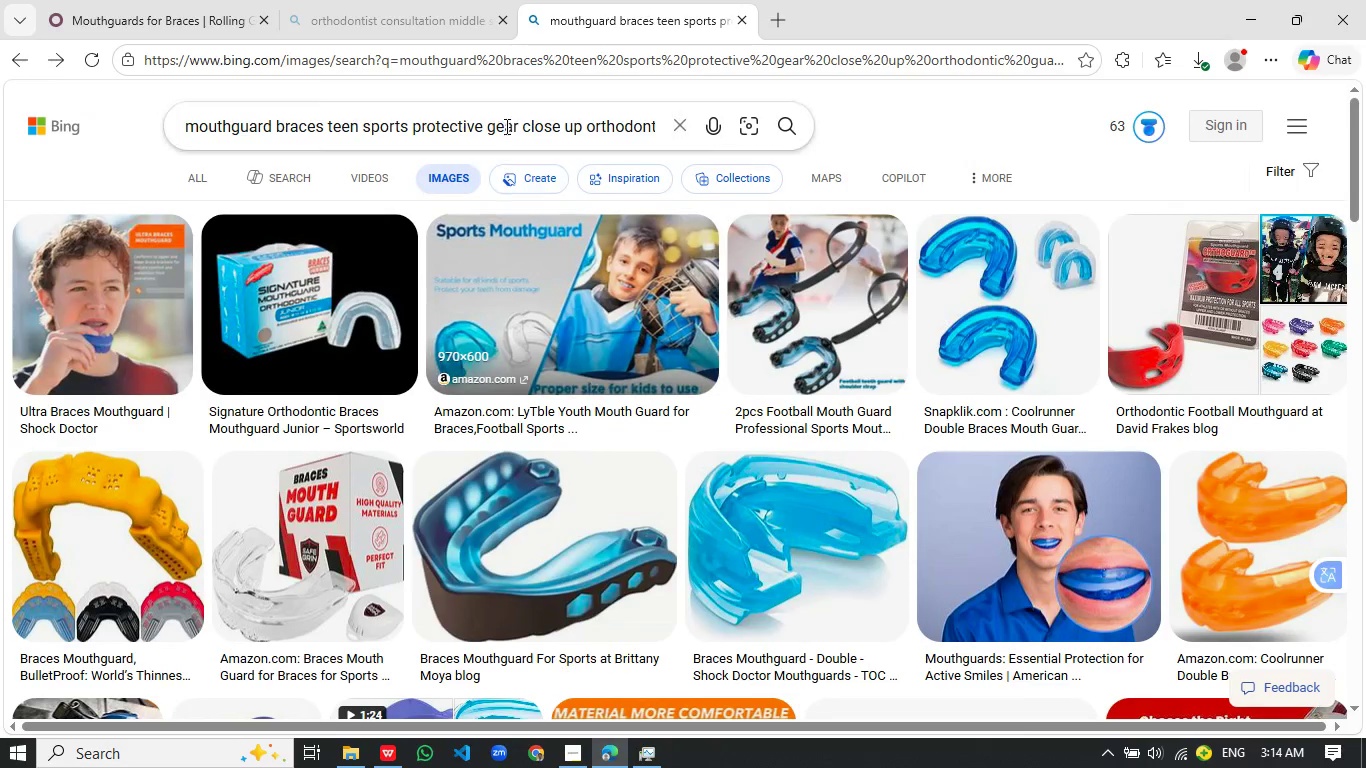 
left_click([505, 126])
 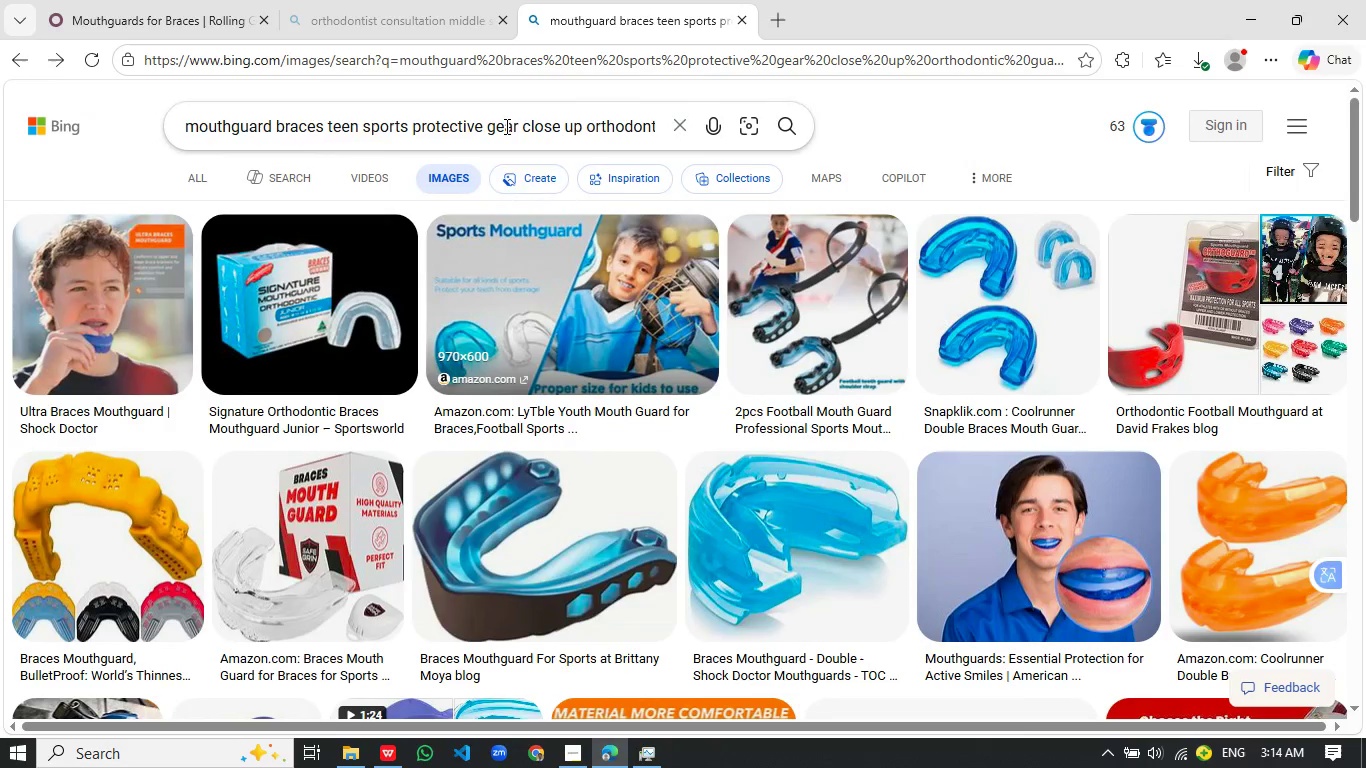 
key(Control+A)
 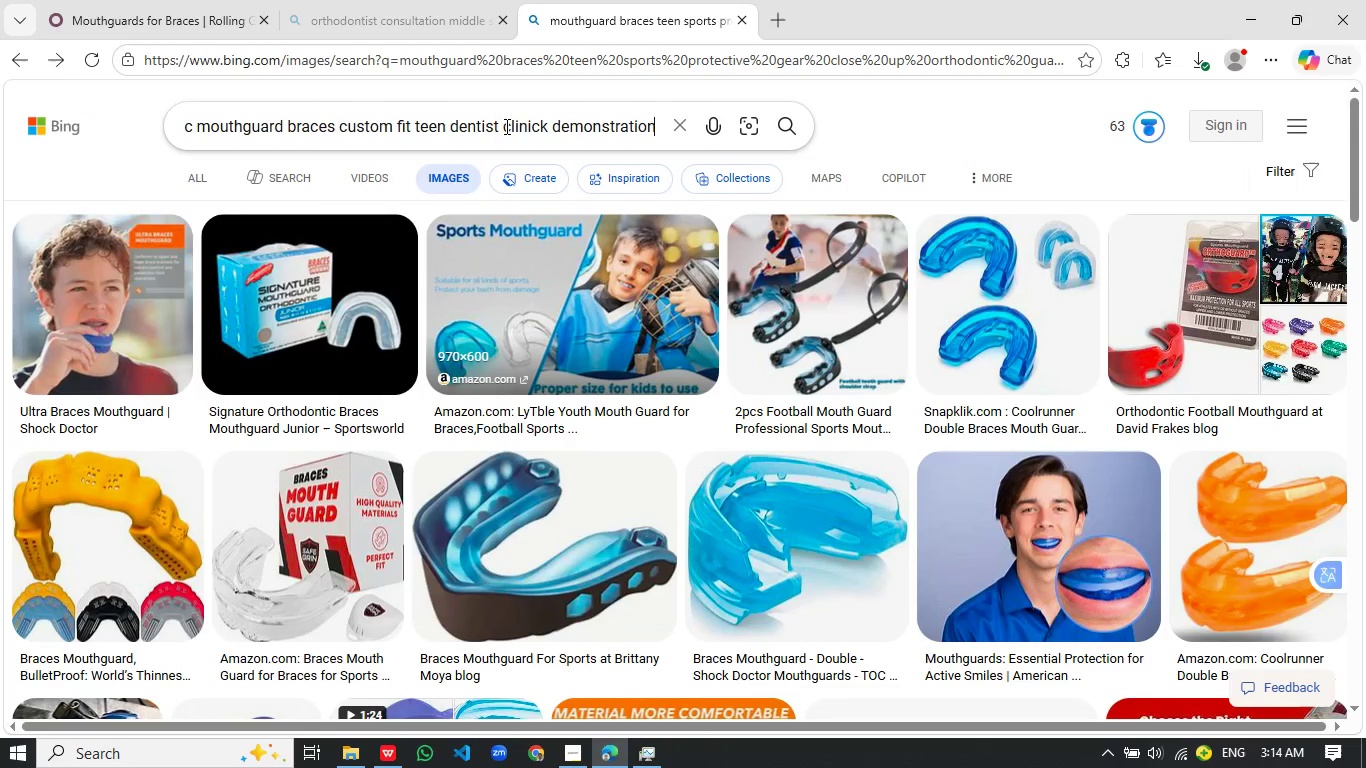 
key(Control+V)
 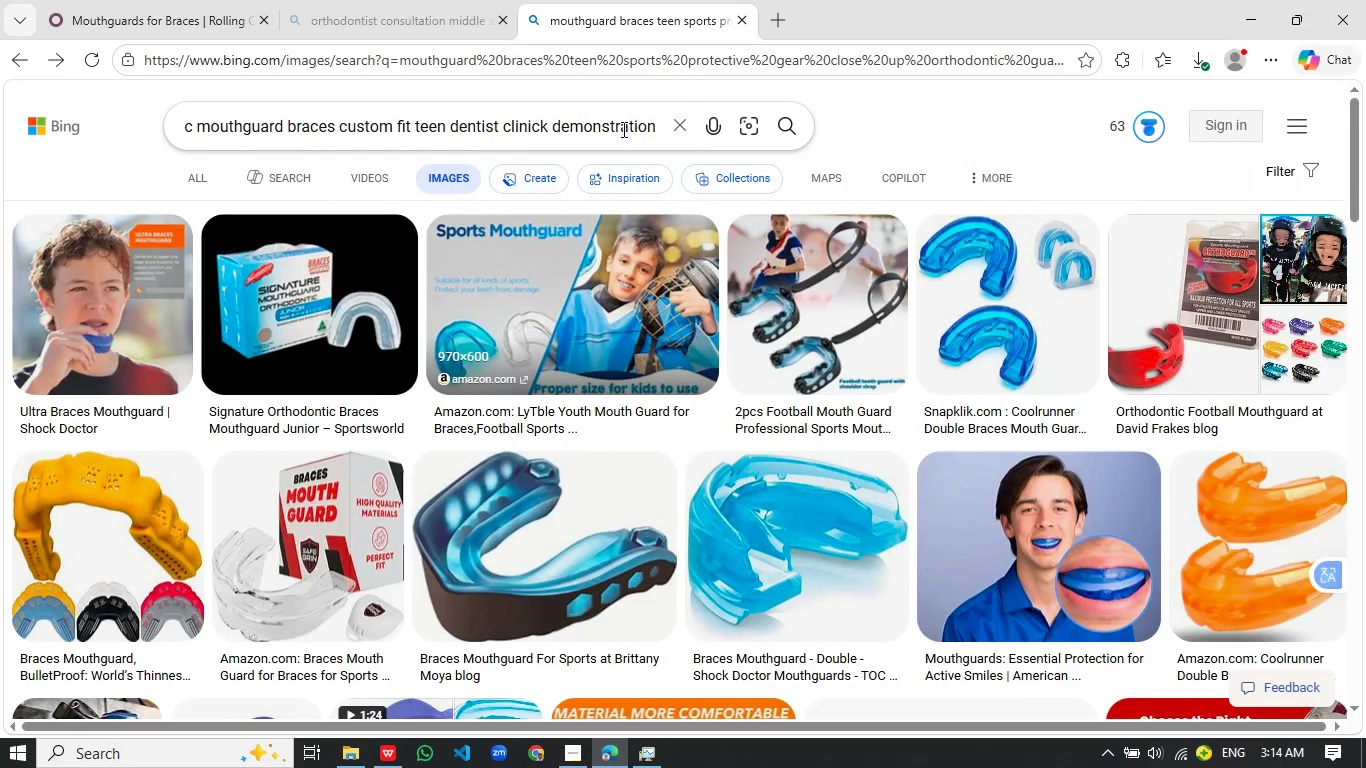 
key(Enter)
 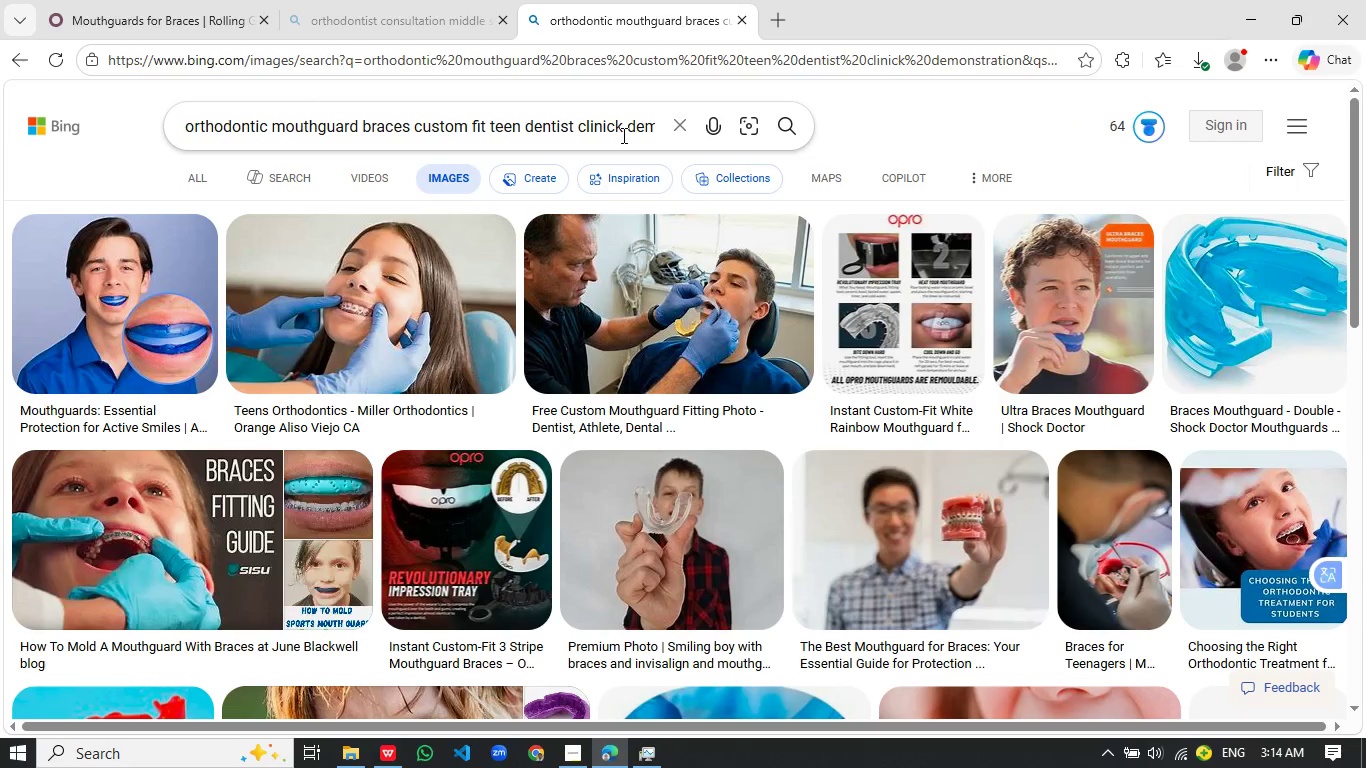 
wait(25.62)
 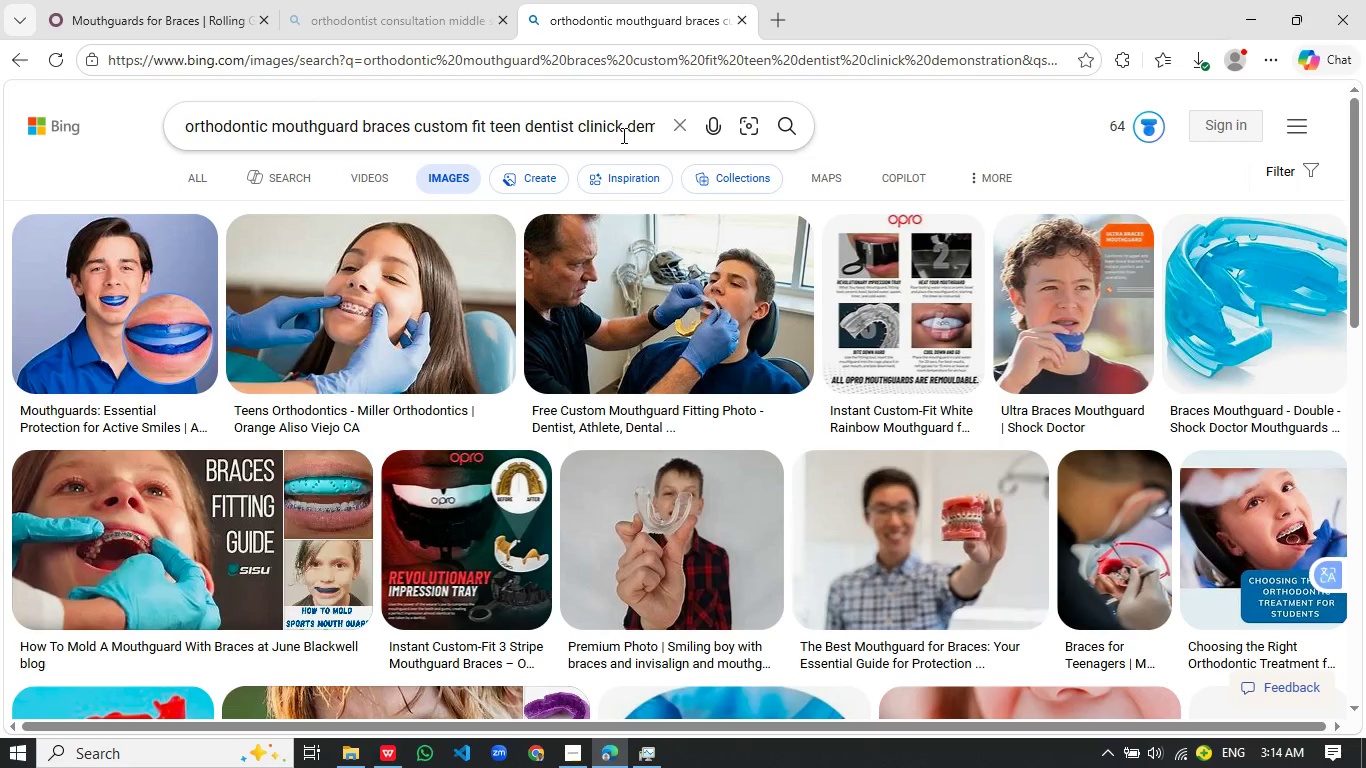 
scroll: coordinate [688, 306], scroll_direction: down, amount: 2.0
 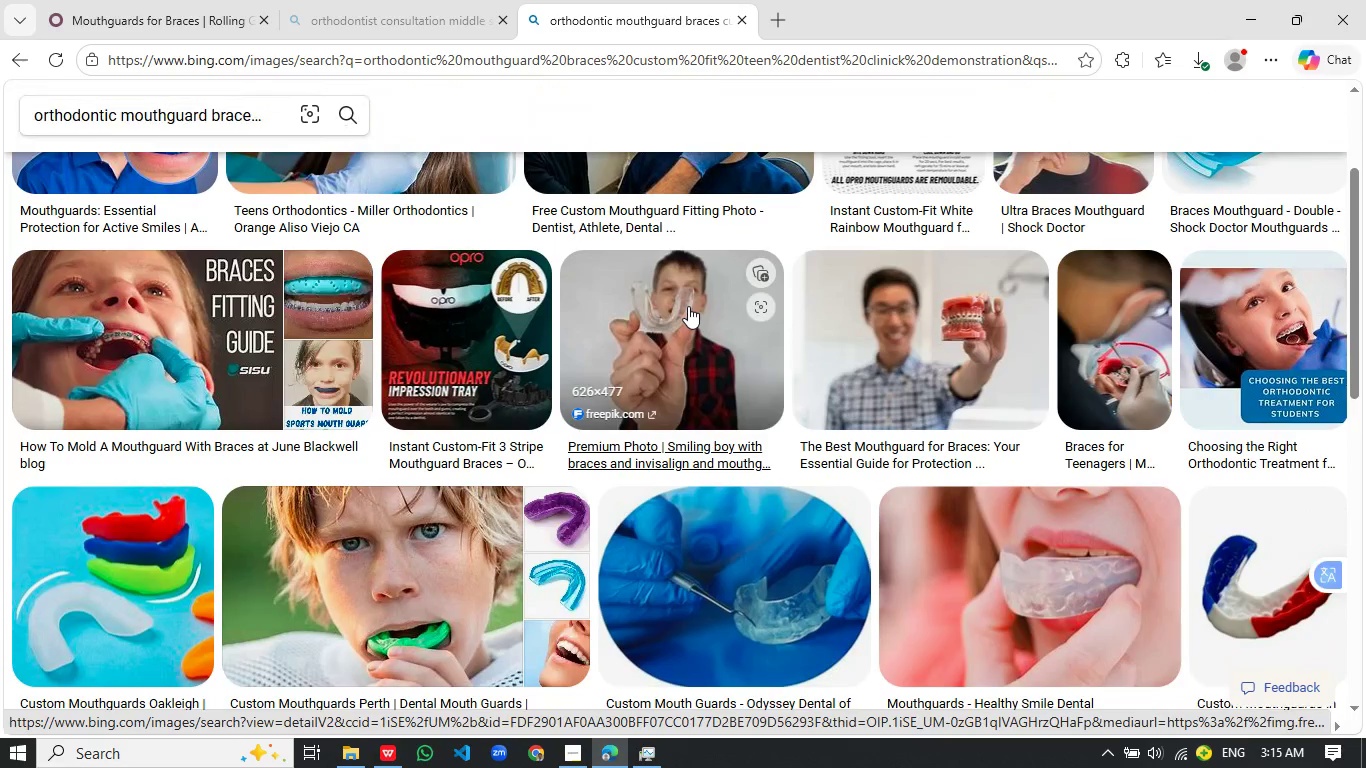 
scroll: coordinate [688, 306], scroll_direction: up, amount: 4.0
 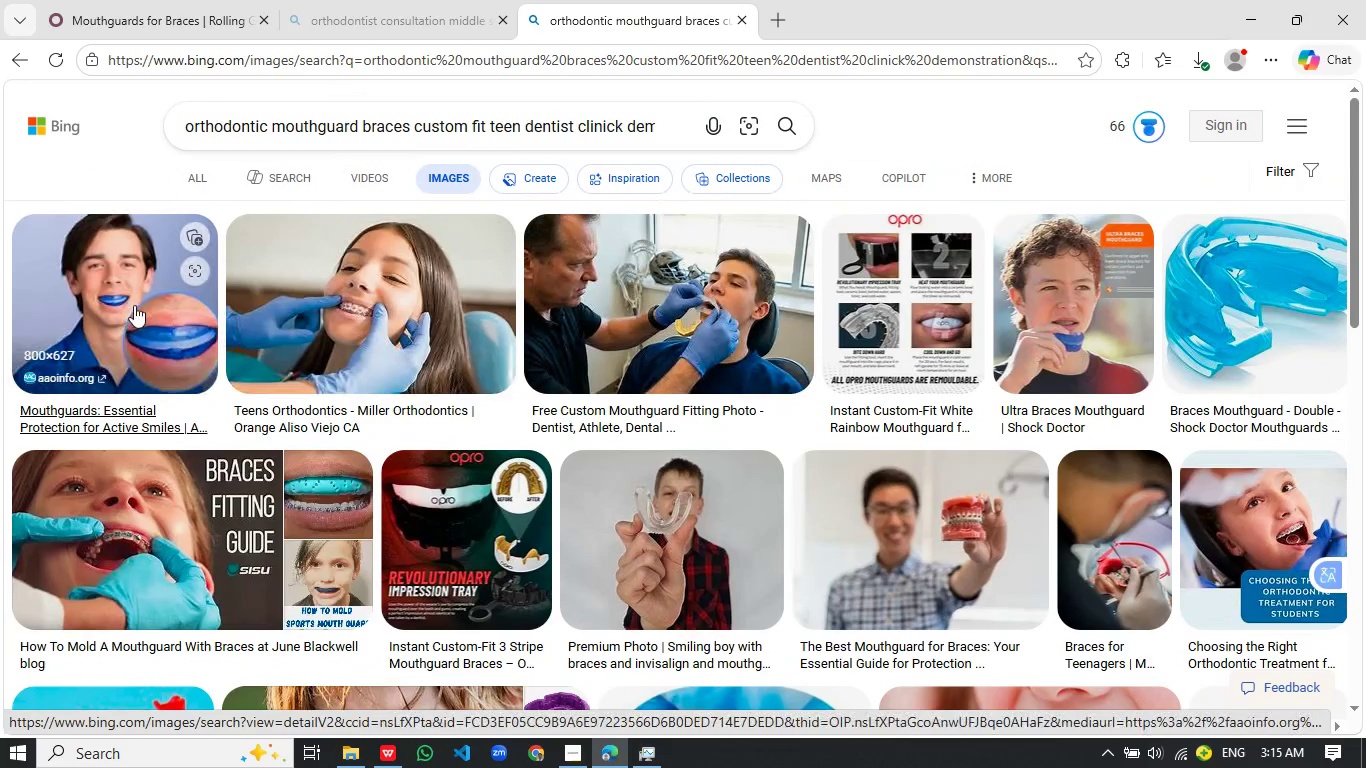 
wait(27.03)
 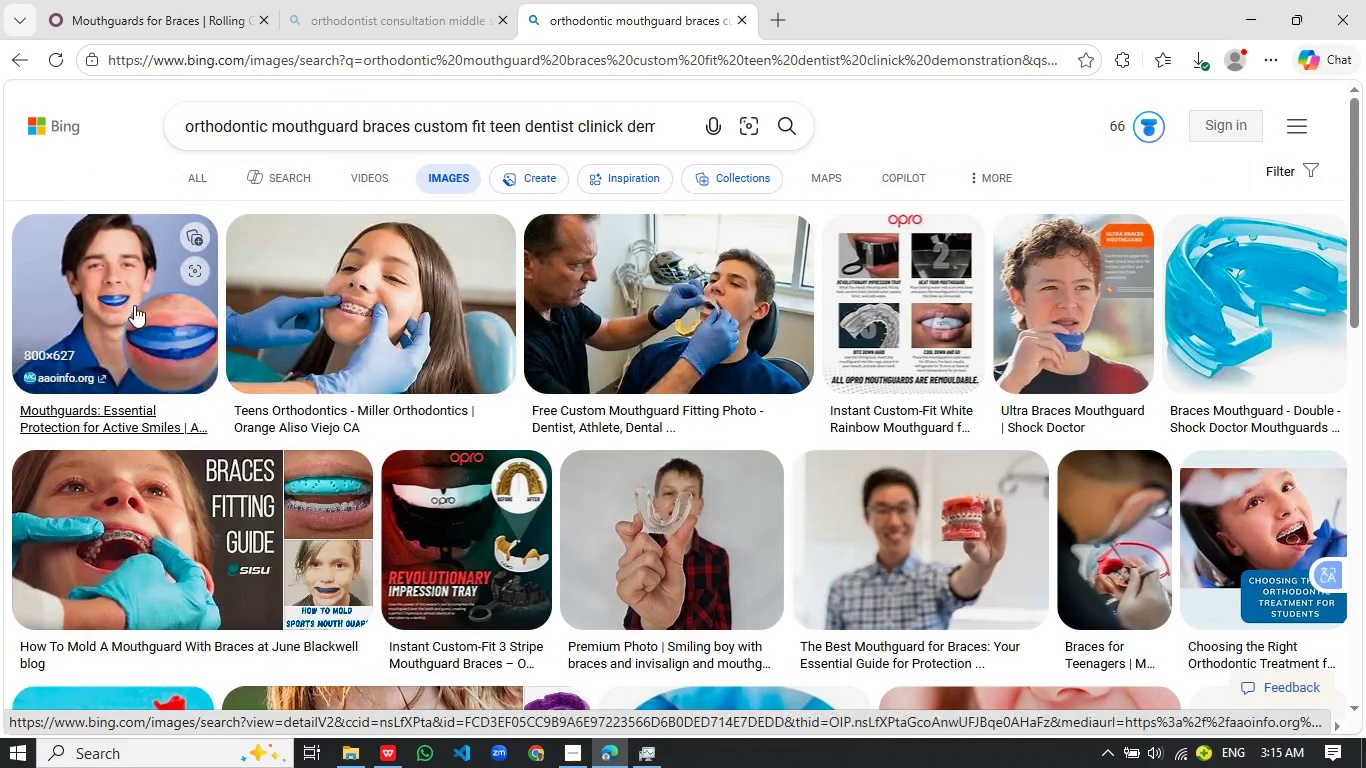 
left_click([377, 292])
 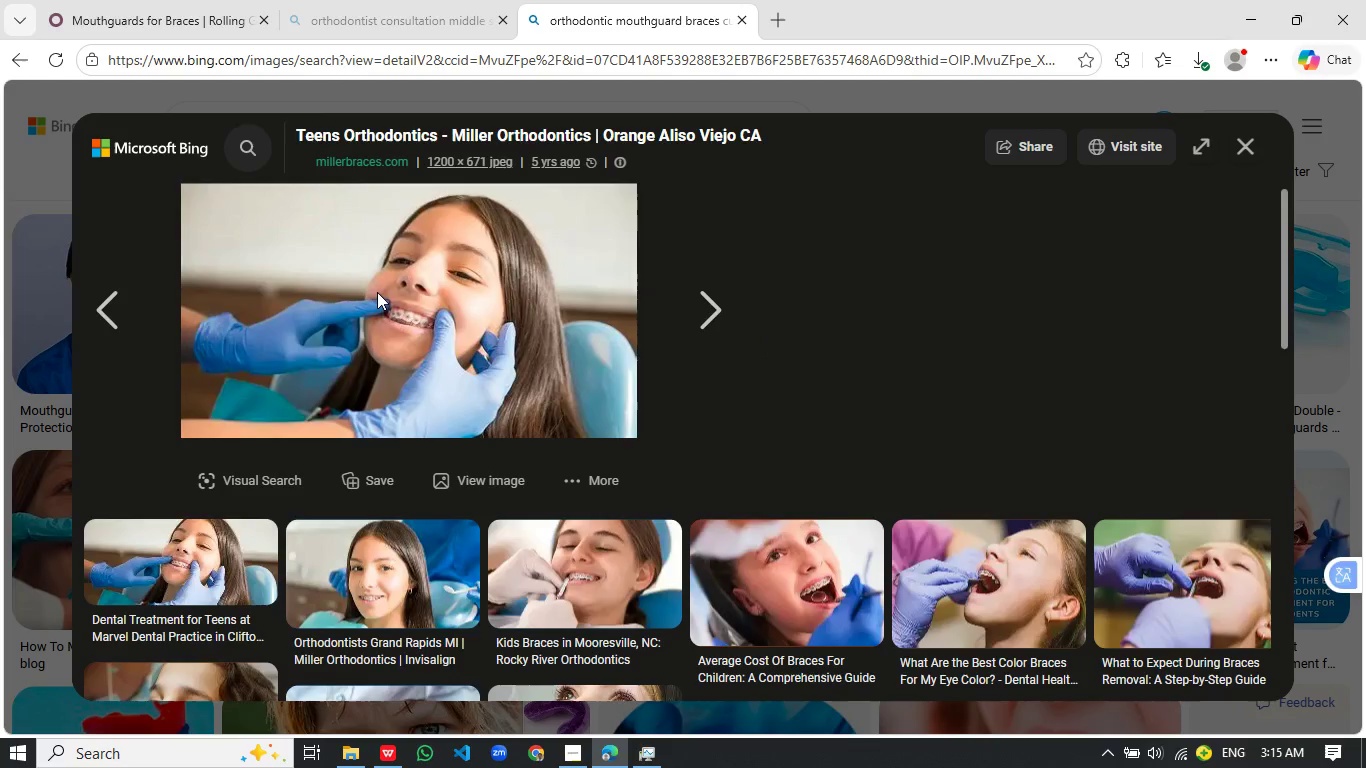 
wait(12.33)
 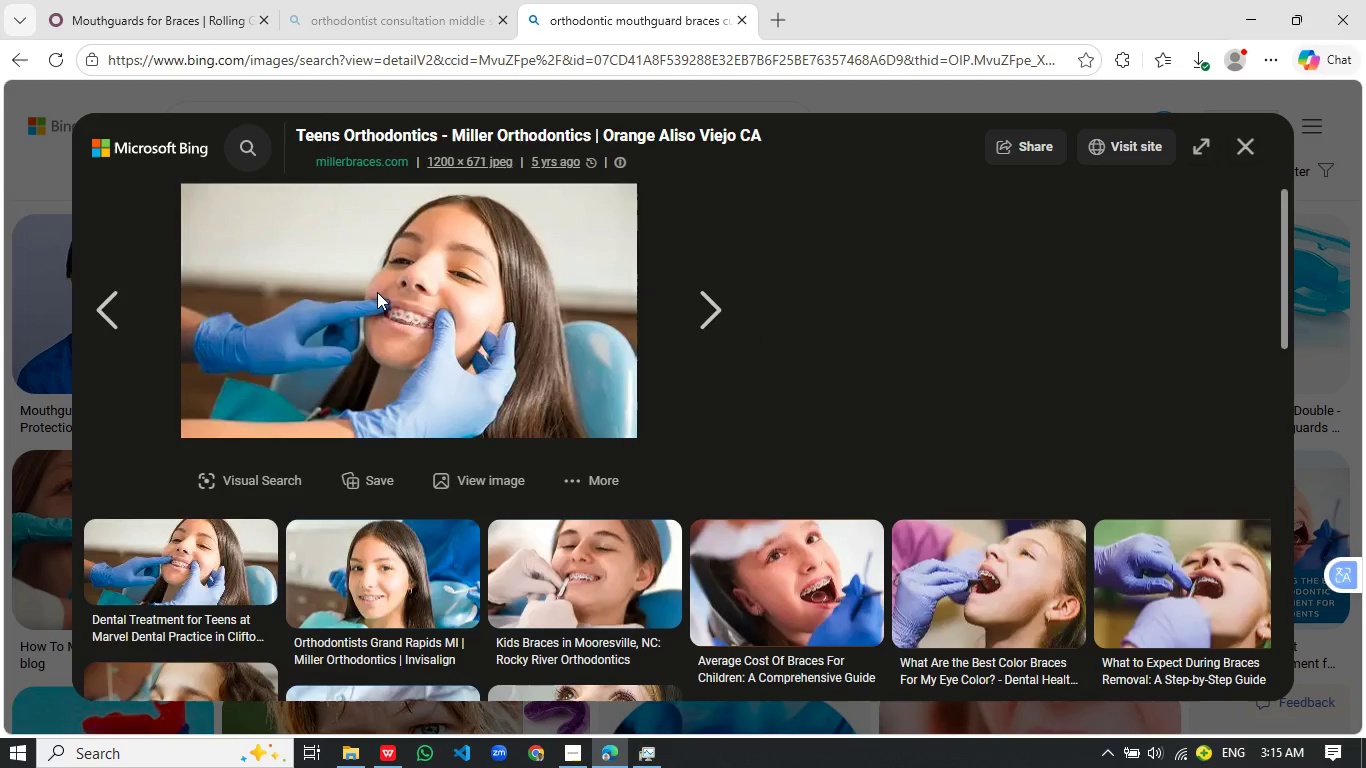 
mouse_move([352, 299])
 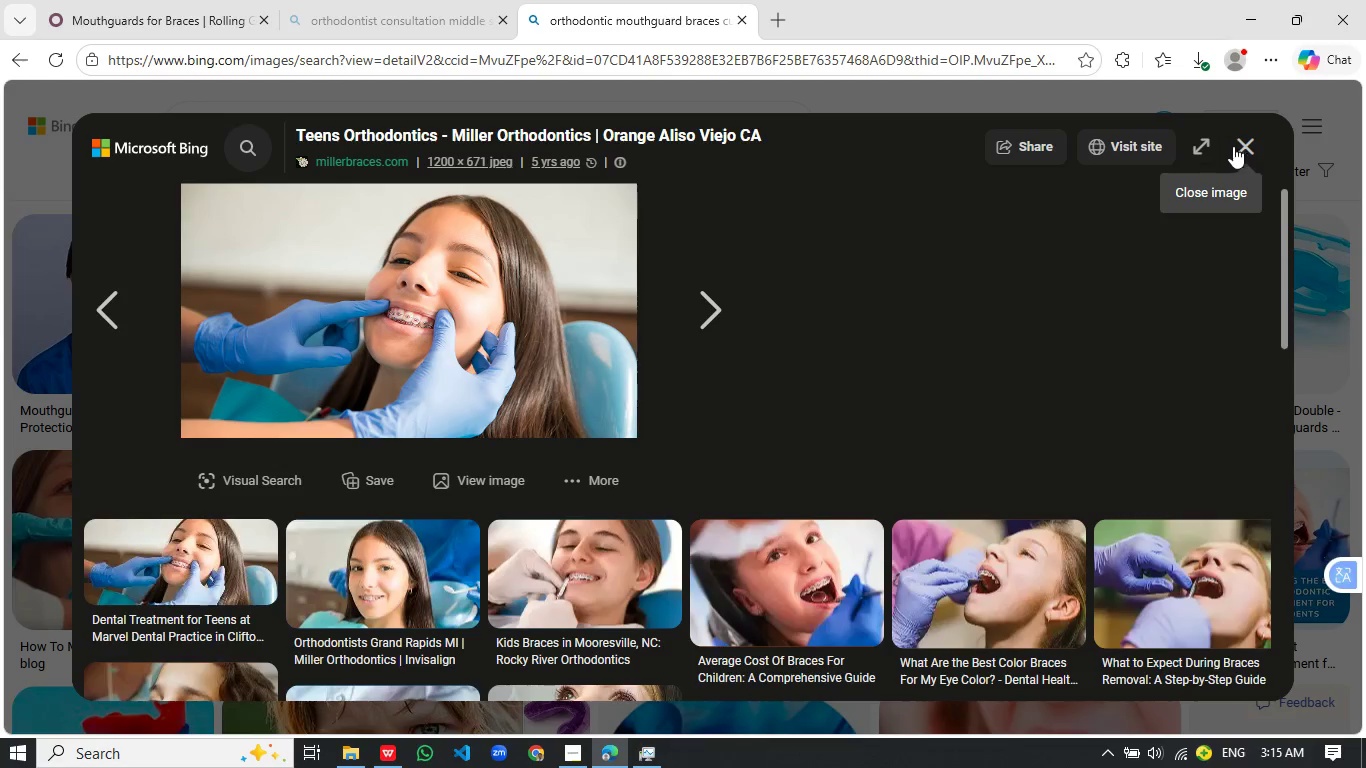 
left_click([1238, 148])
 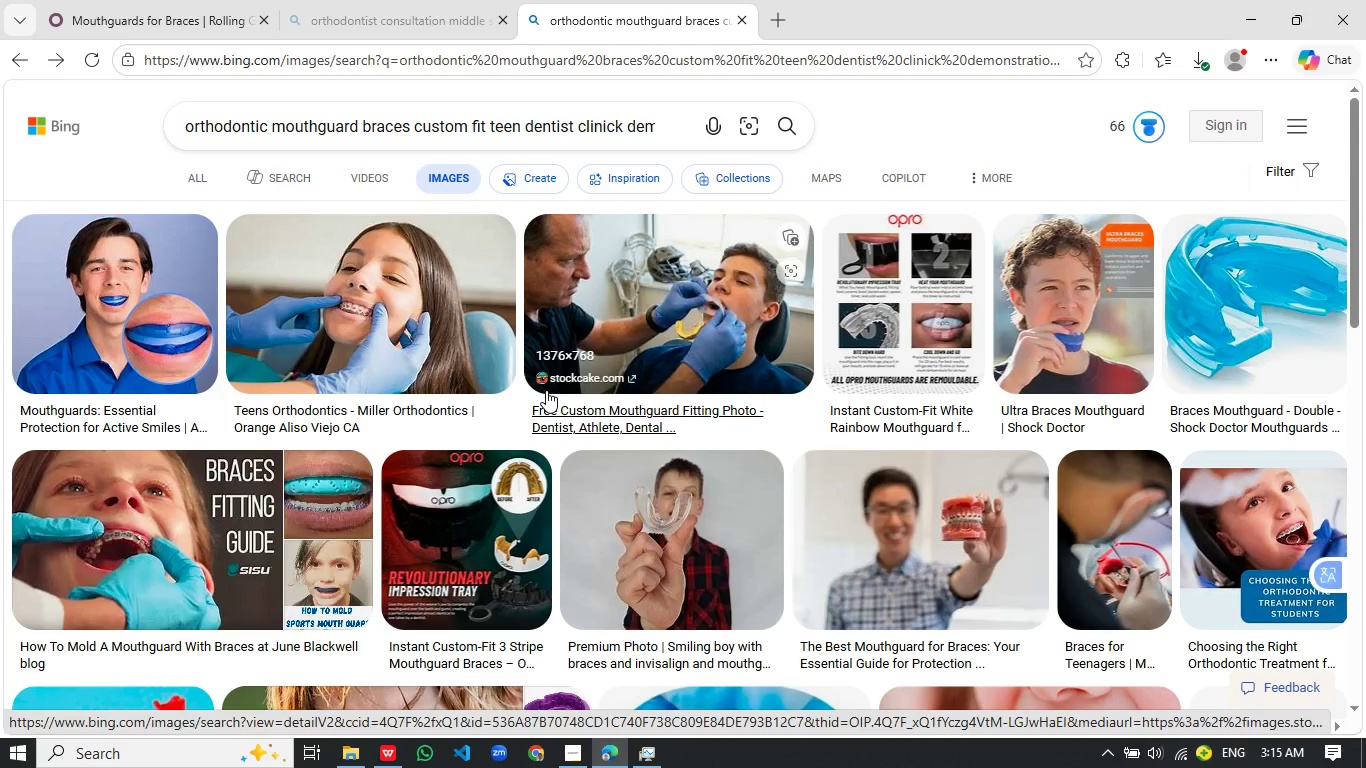 
scroll: coordinate [546, 390], scroll_direction: down, amount: 8.0
 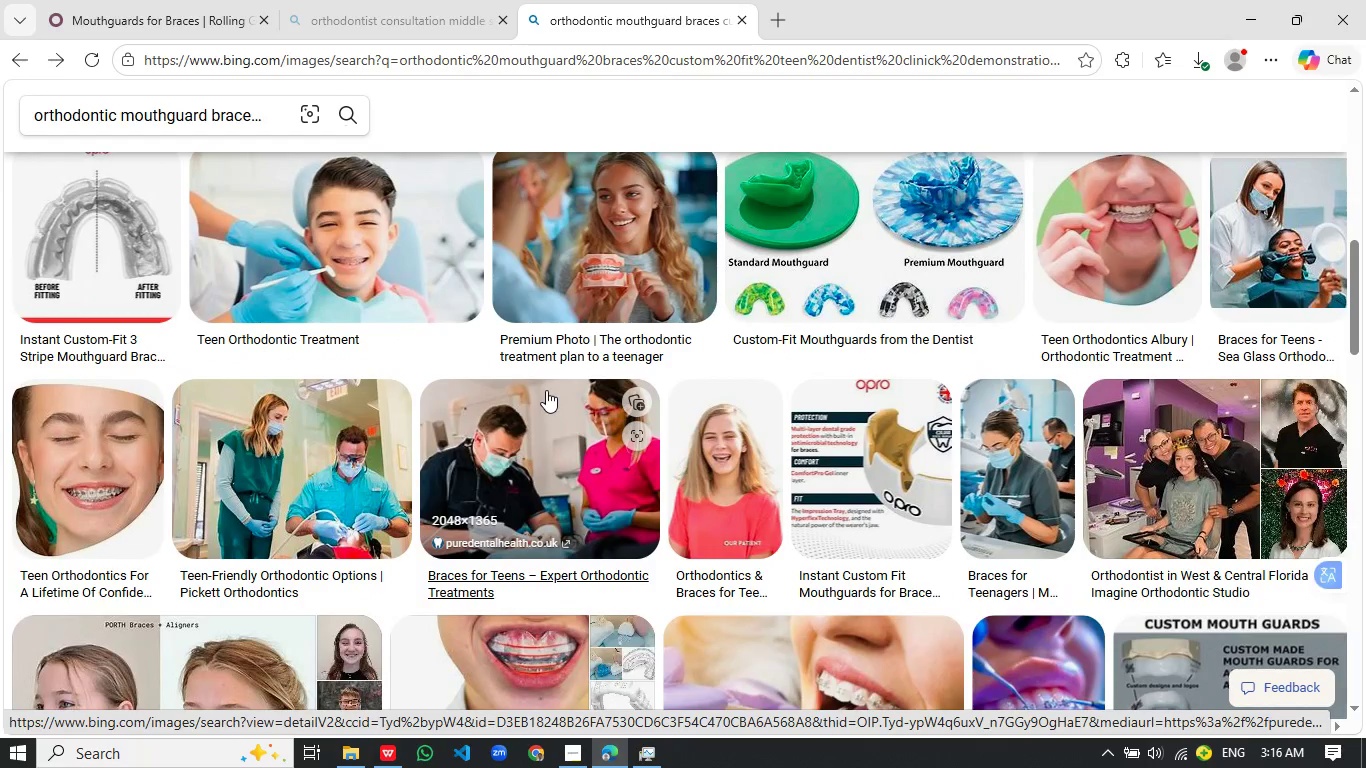 
scroll: coordinate [585, 361], scroll_direction: up, amount: 5.0
 